 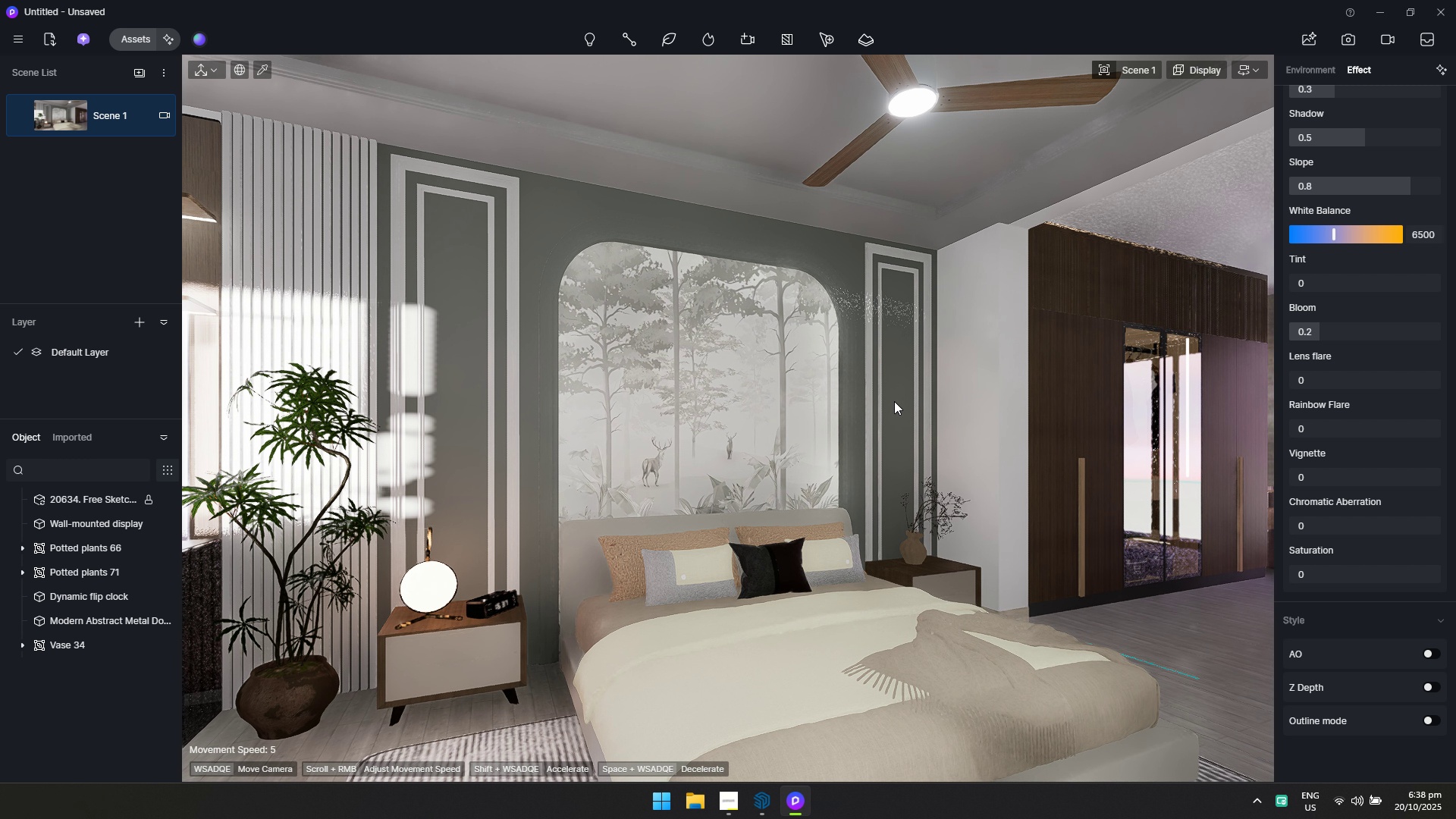 
double_click([137, 39])
 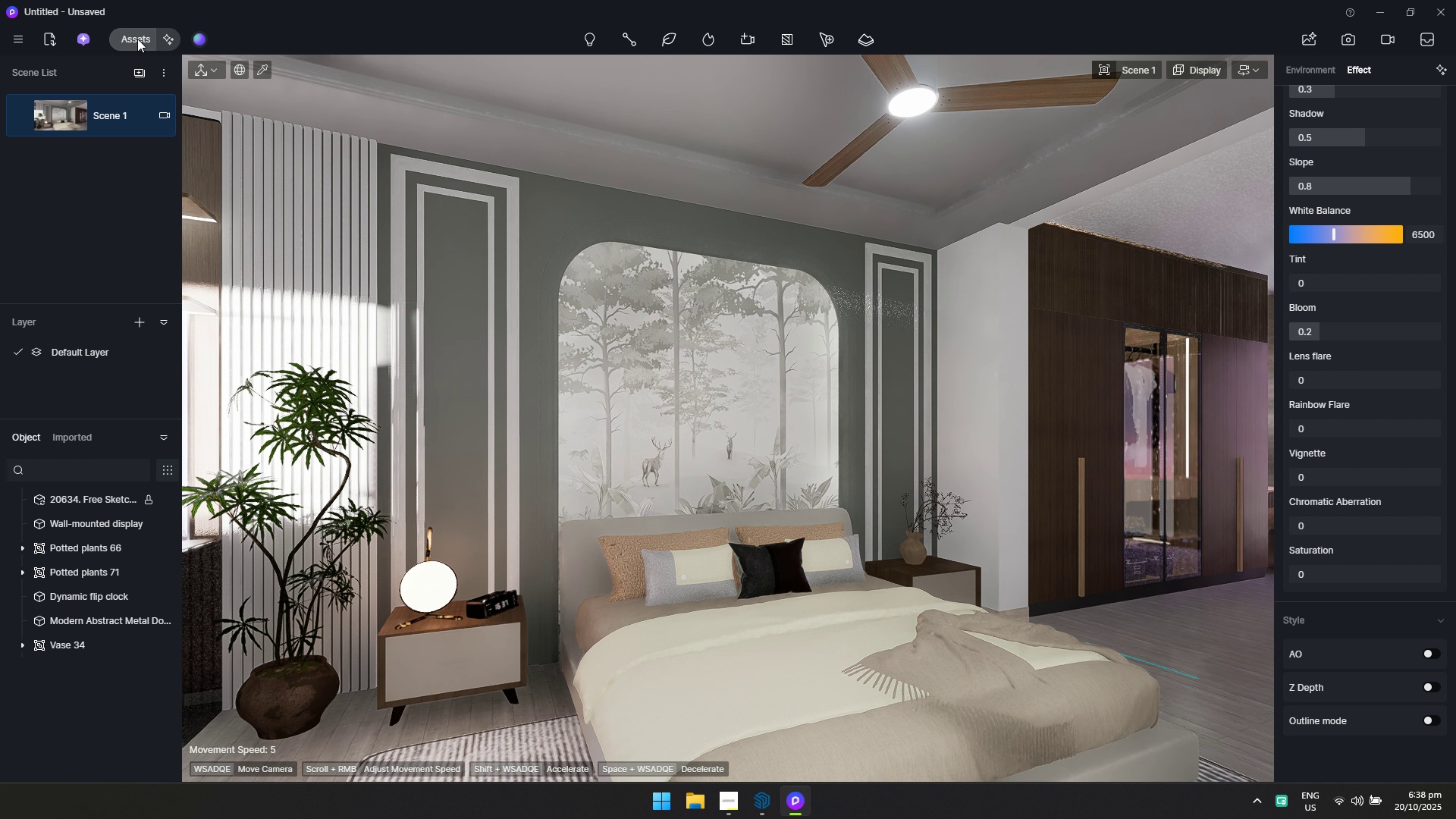 
triple_click([137, 39])
 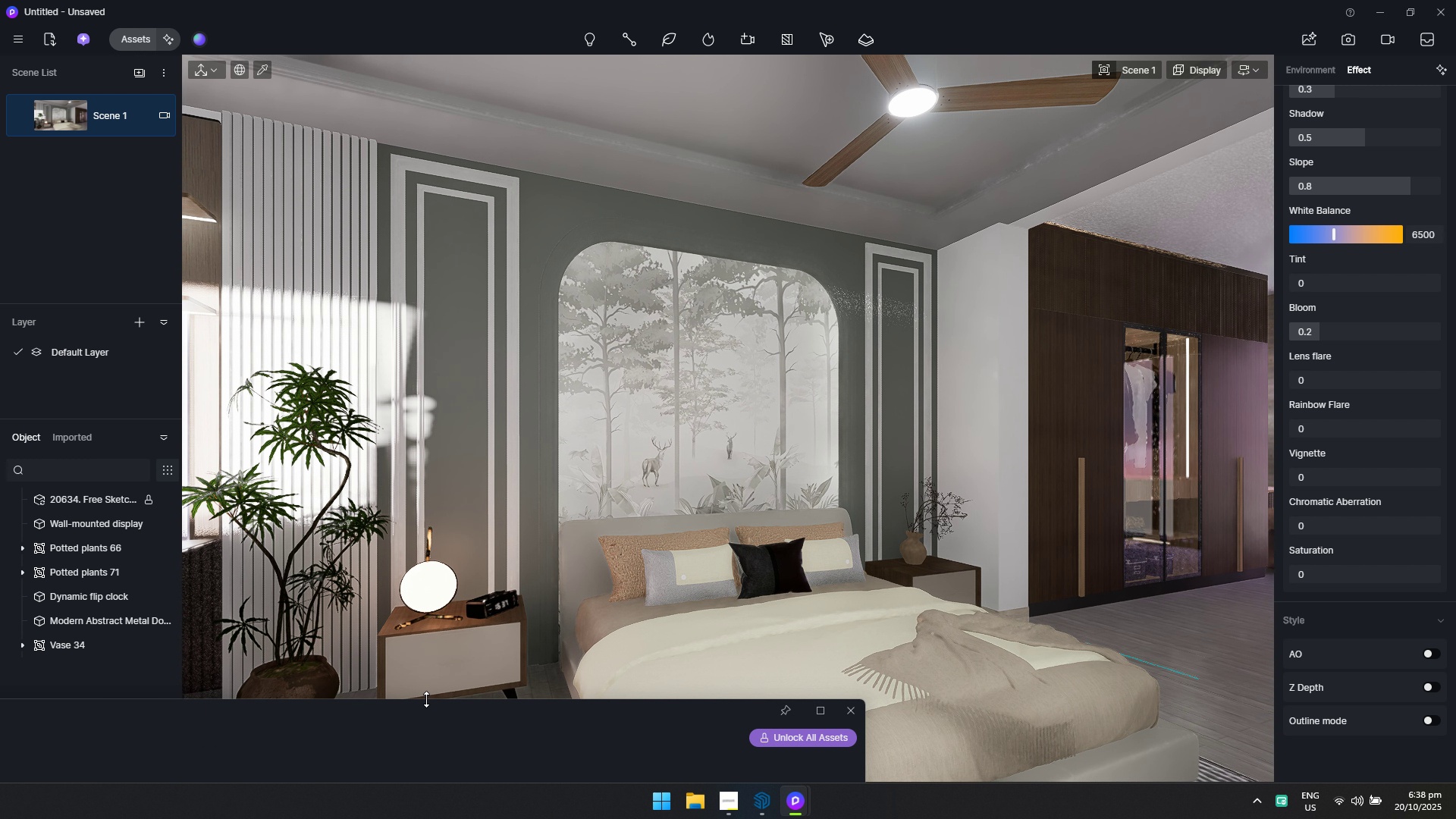 
left_click_drag(start_coordinate=[428, 715], to_coordinate=[868, 154])
 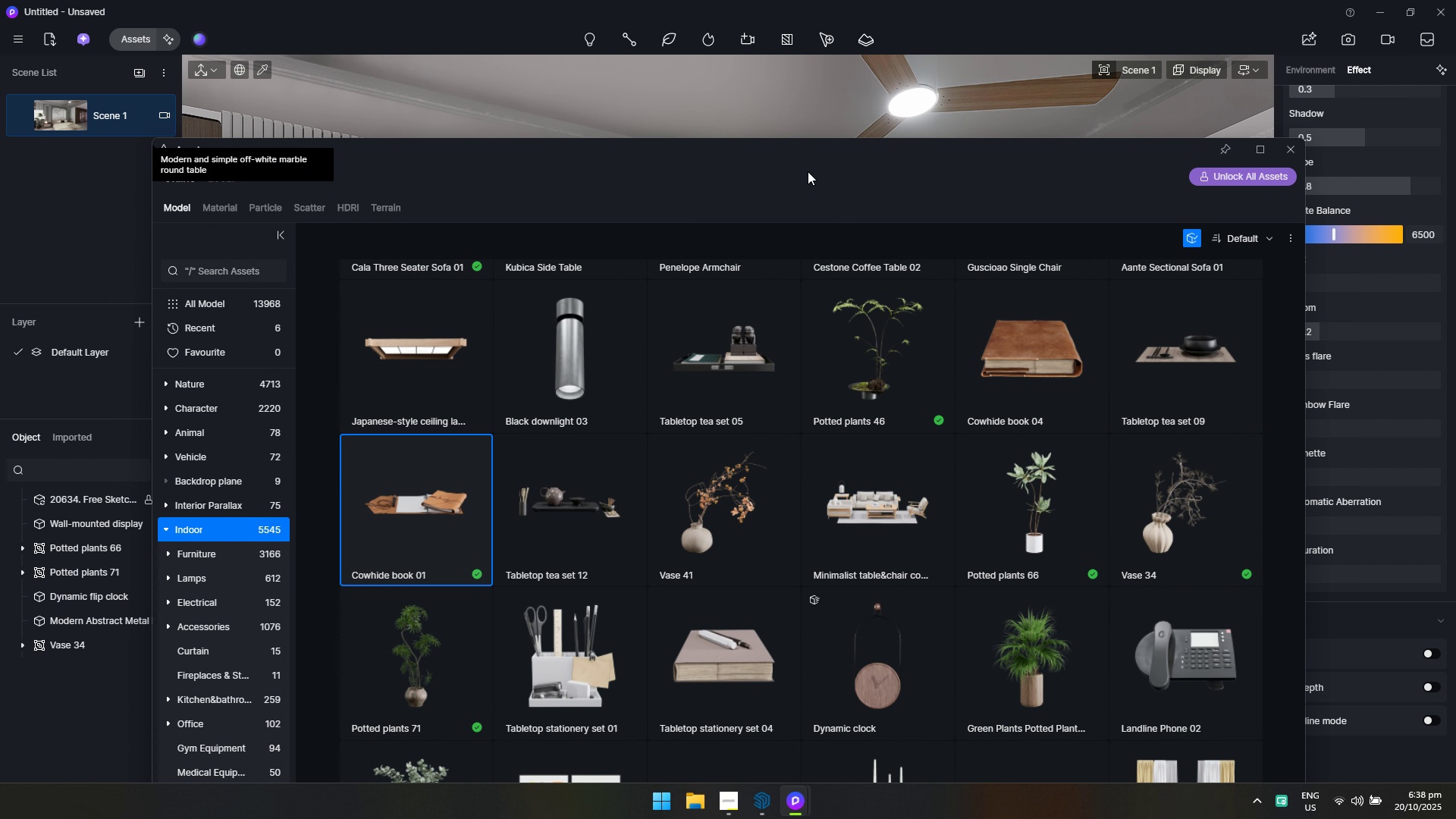 
left_click_drag(start_coordinate=[817, 152], to_coordinate=[651, 782])
 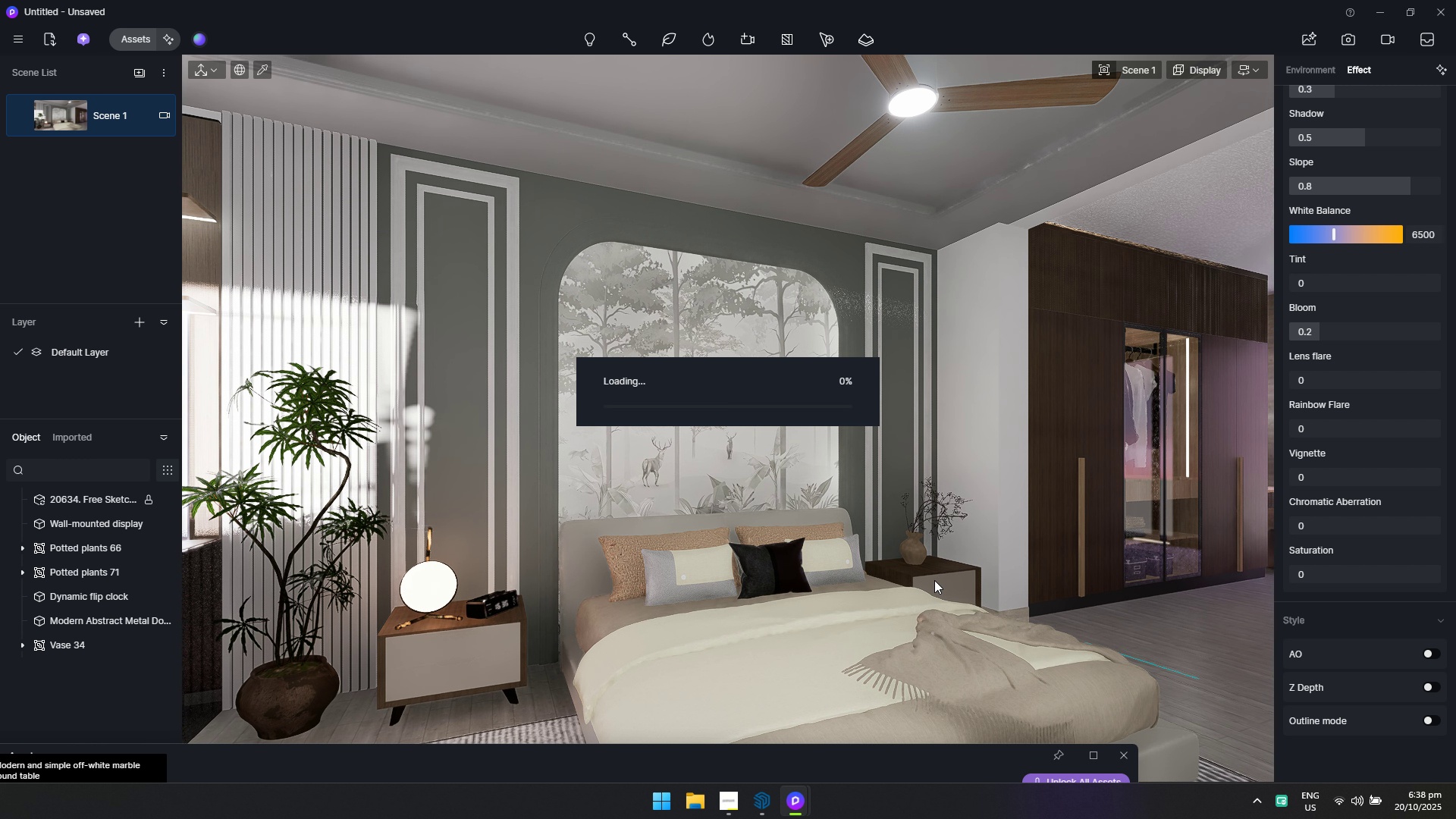 
hold_key(key=W, duration=0.52)
 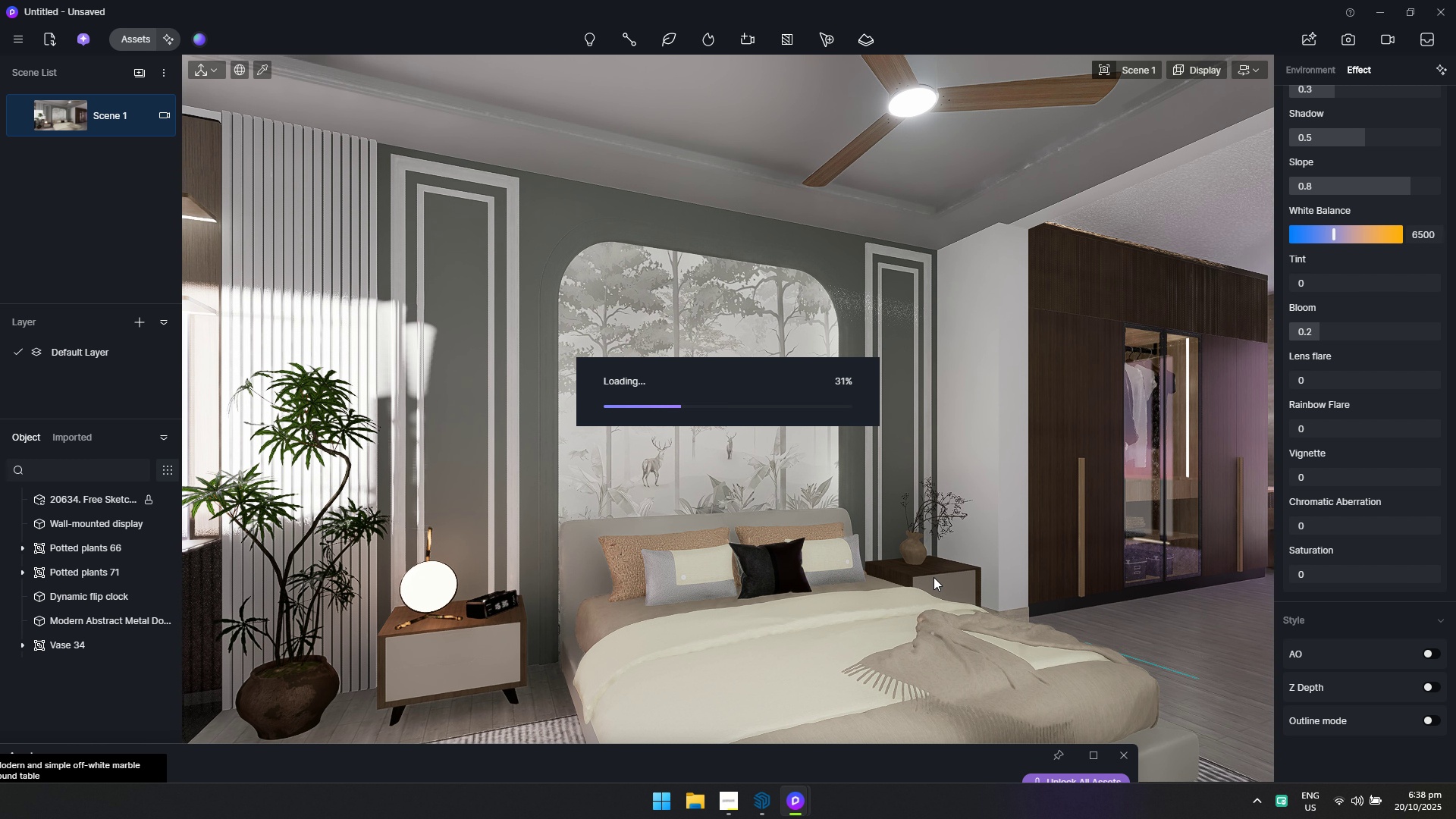 
hold_key(key=W, duration=0.46)
 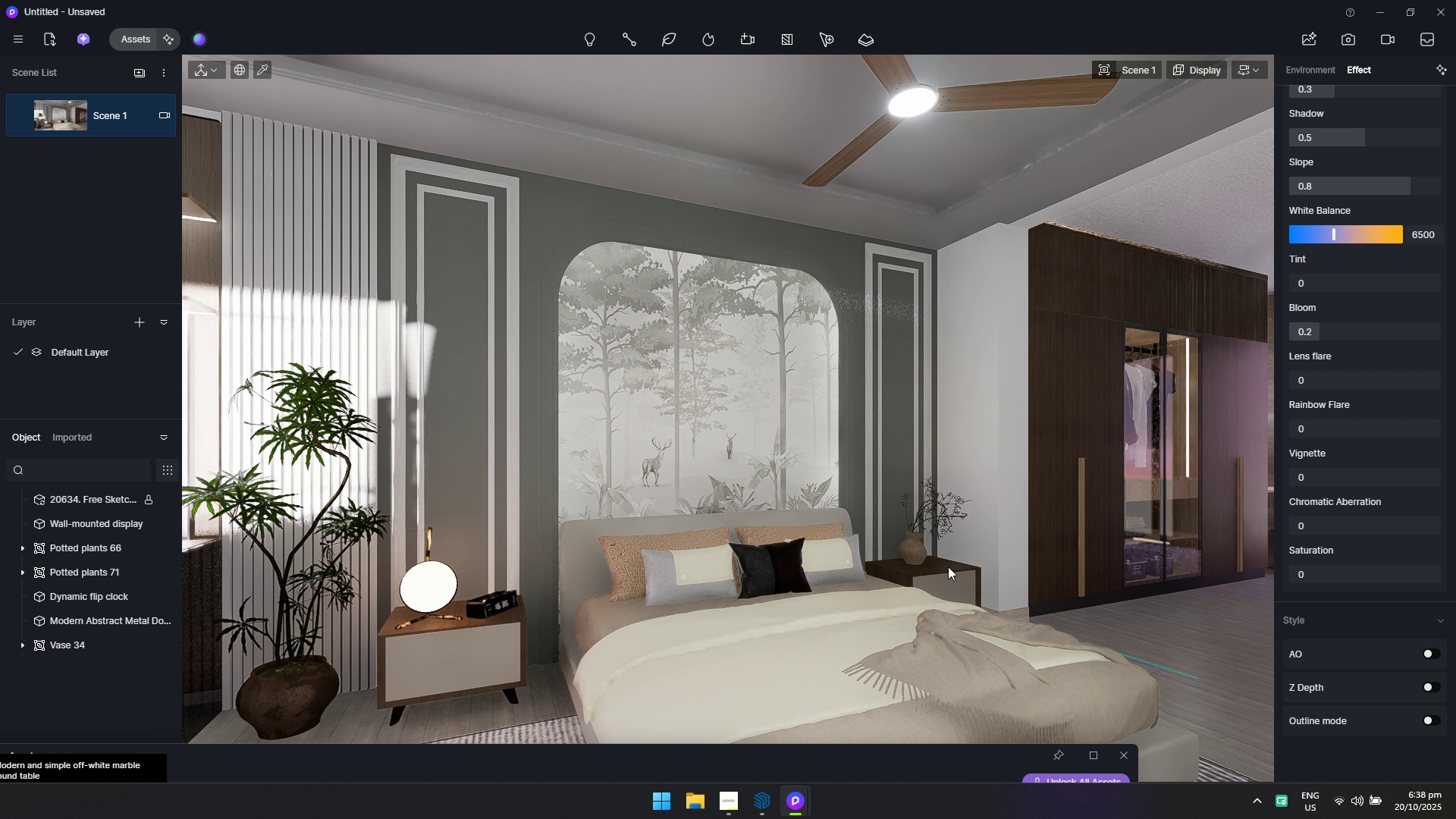 
hold_key(key=W, duration=0.66)
 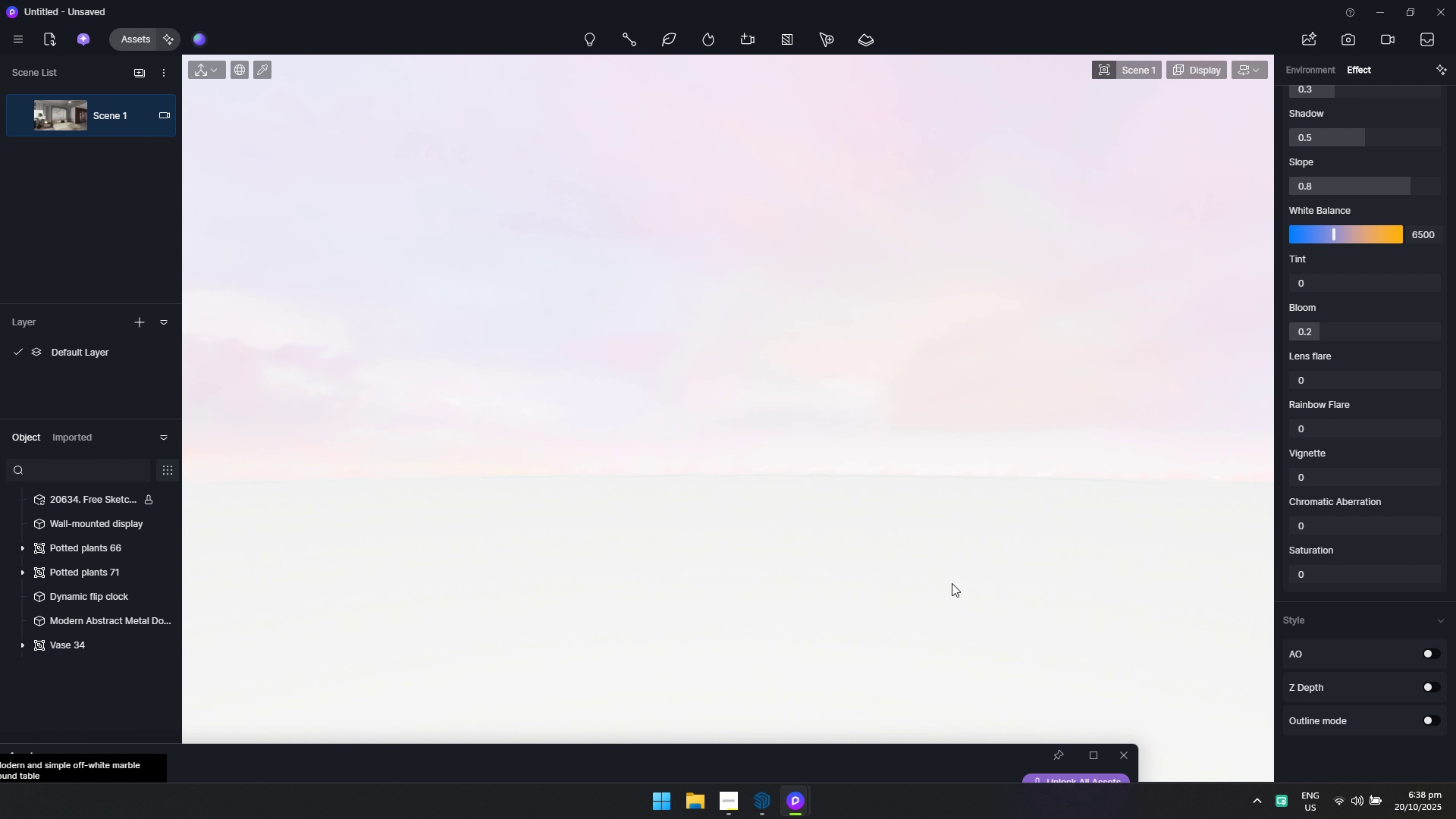 
hold_key(key=S, duration=0.77)
 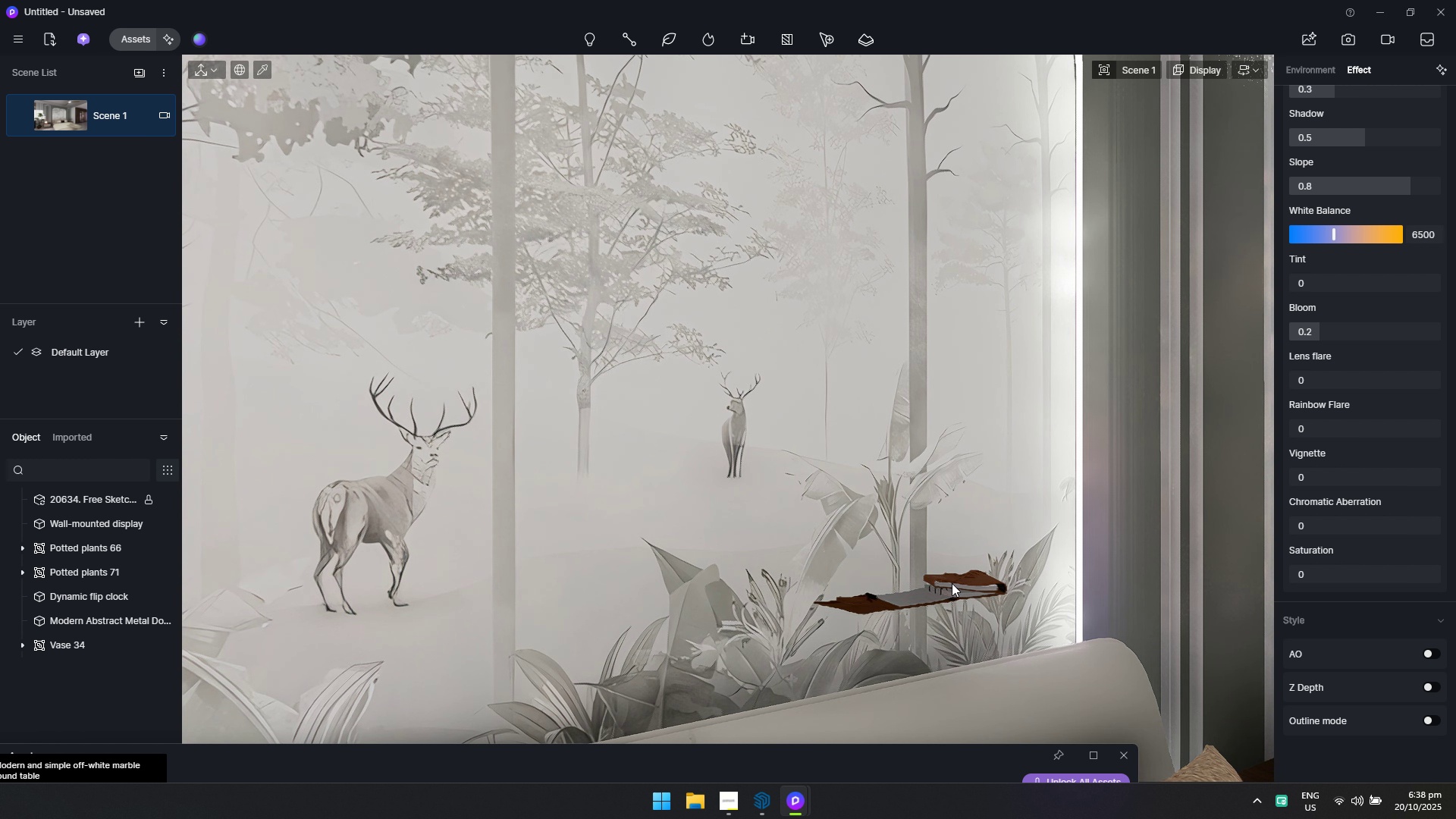 
hold_key(key=S, duration=0.47)
 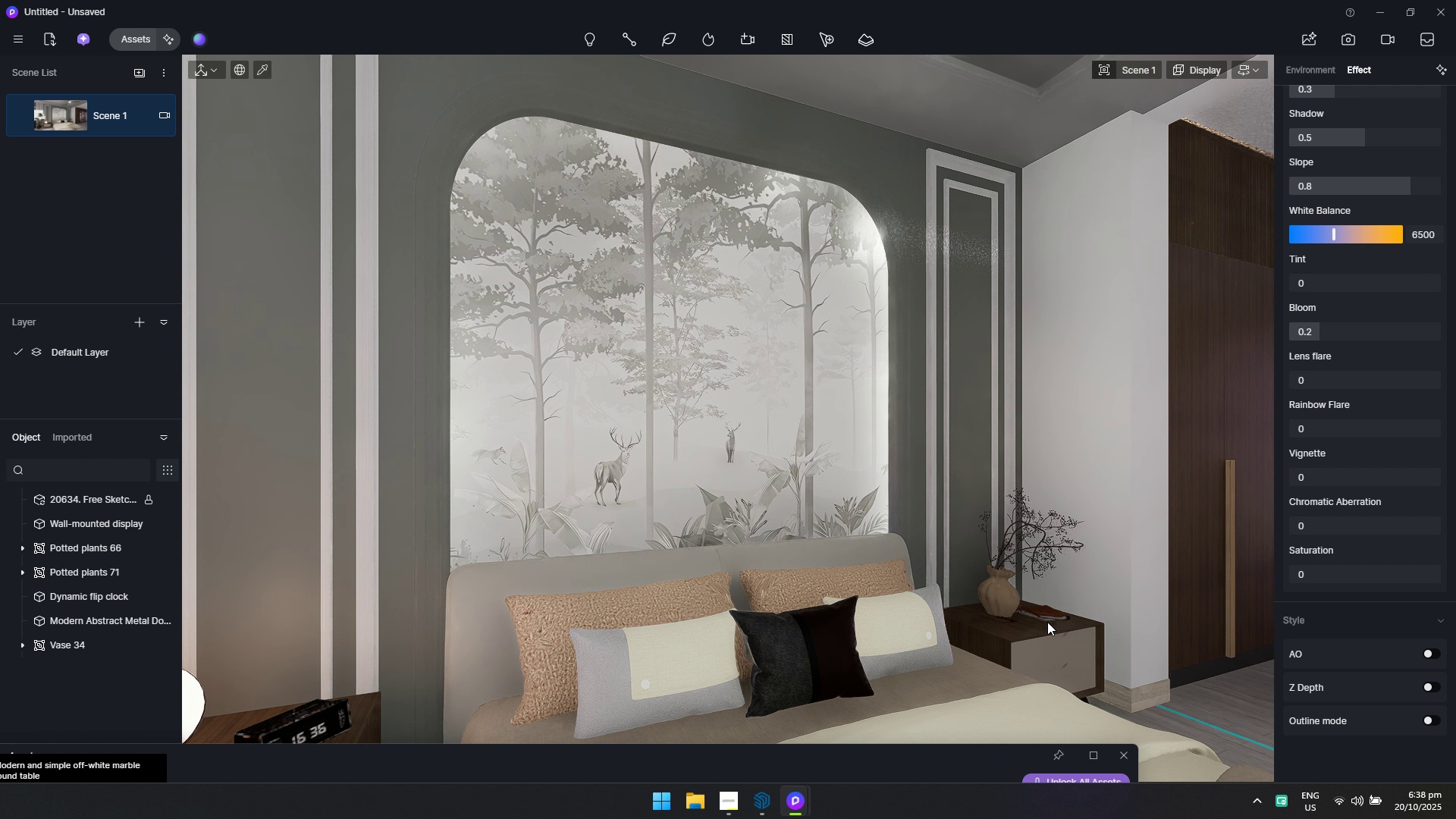 
left_click([1047, 622])
 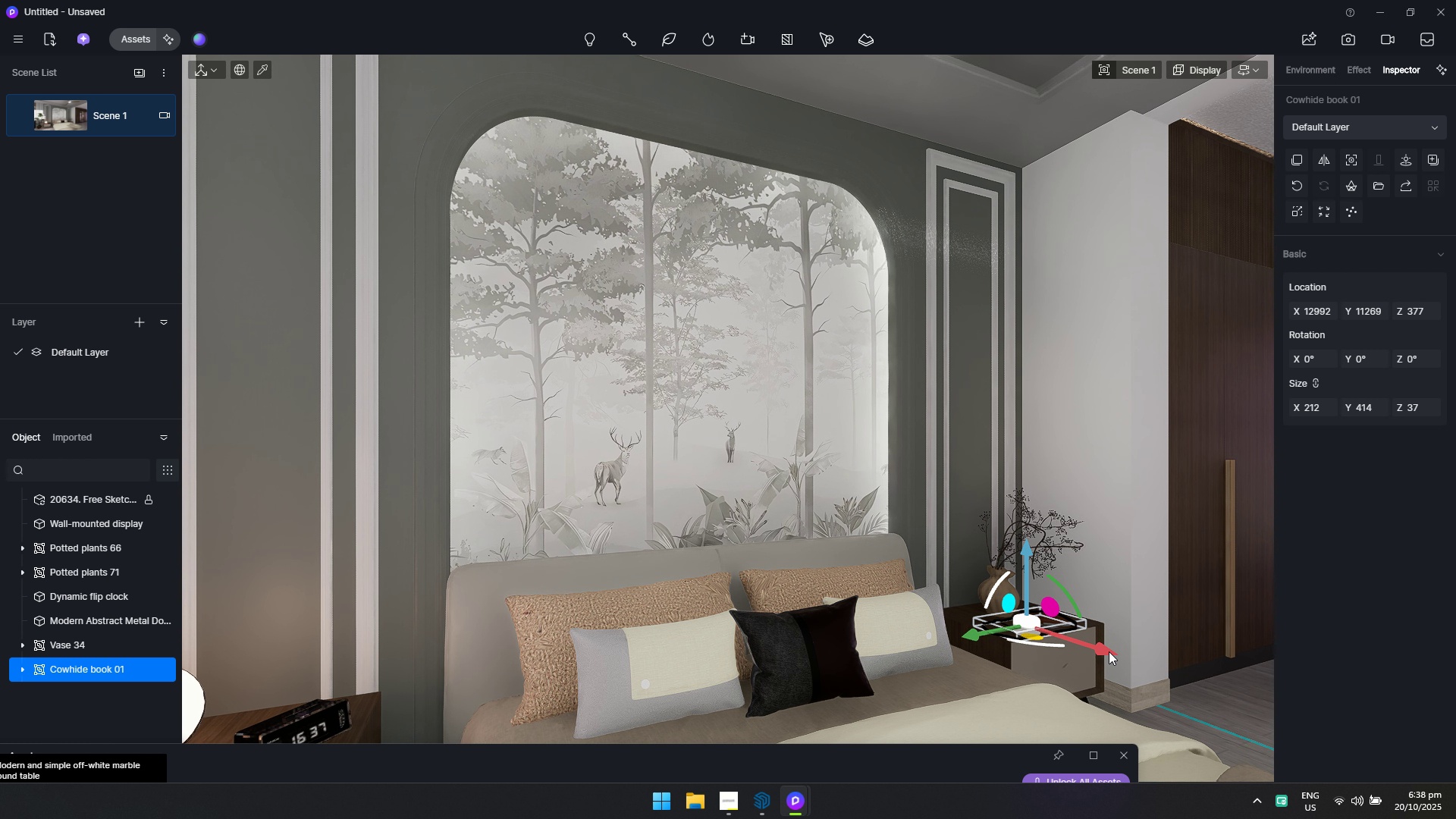 
hold_key(key=W, duration=0.73)
 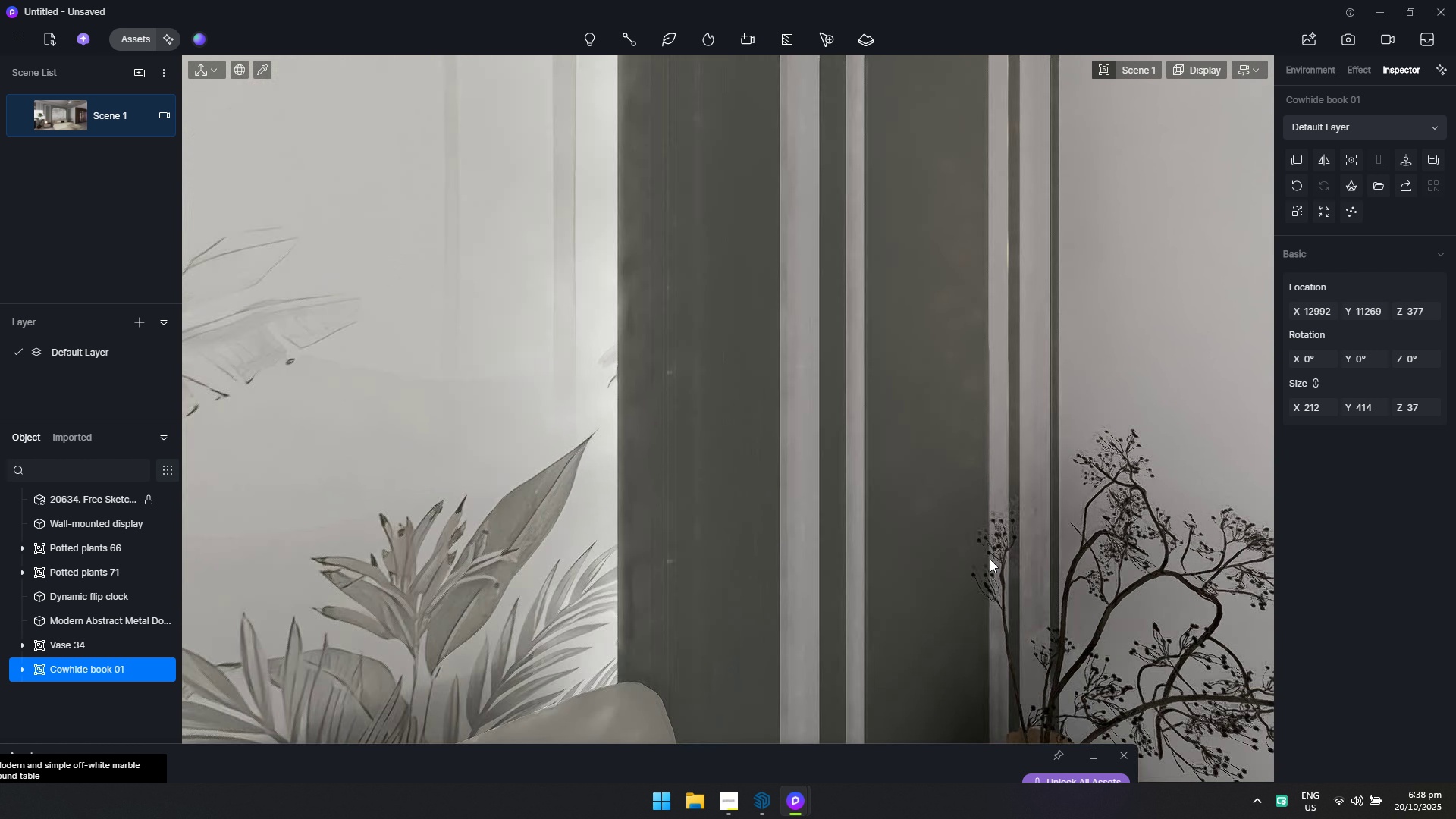 
type(dd)
 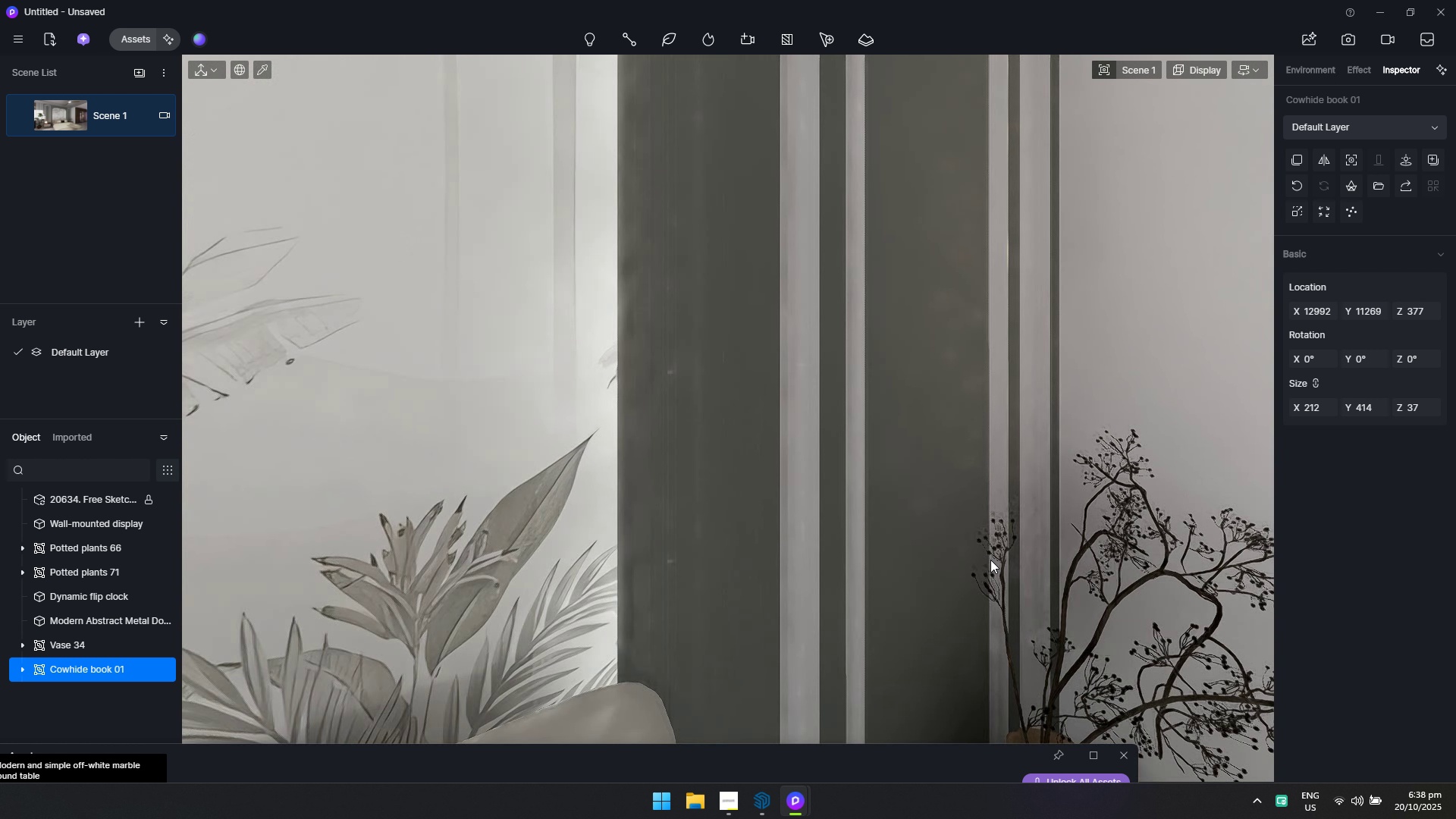 
hold_key(key=S, duration=0.44)
 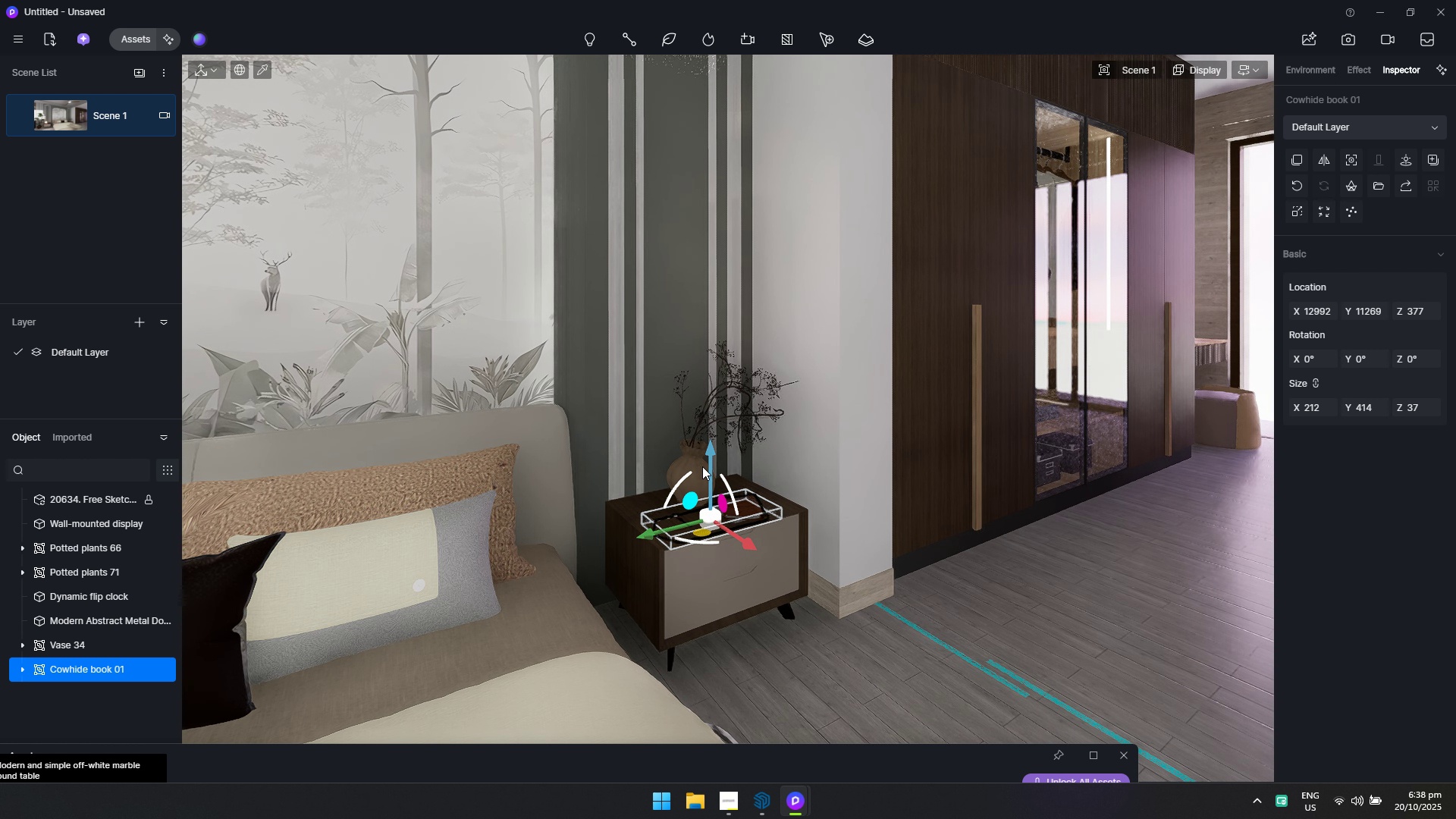 
left_click_drag(start_coordinate=[710, 458], to_coordinate=[712, 454])
 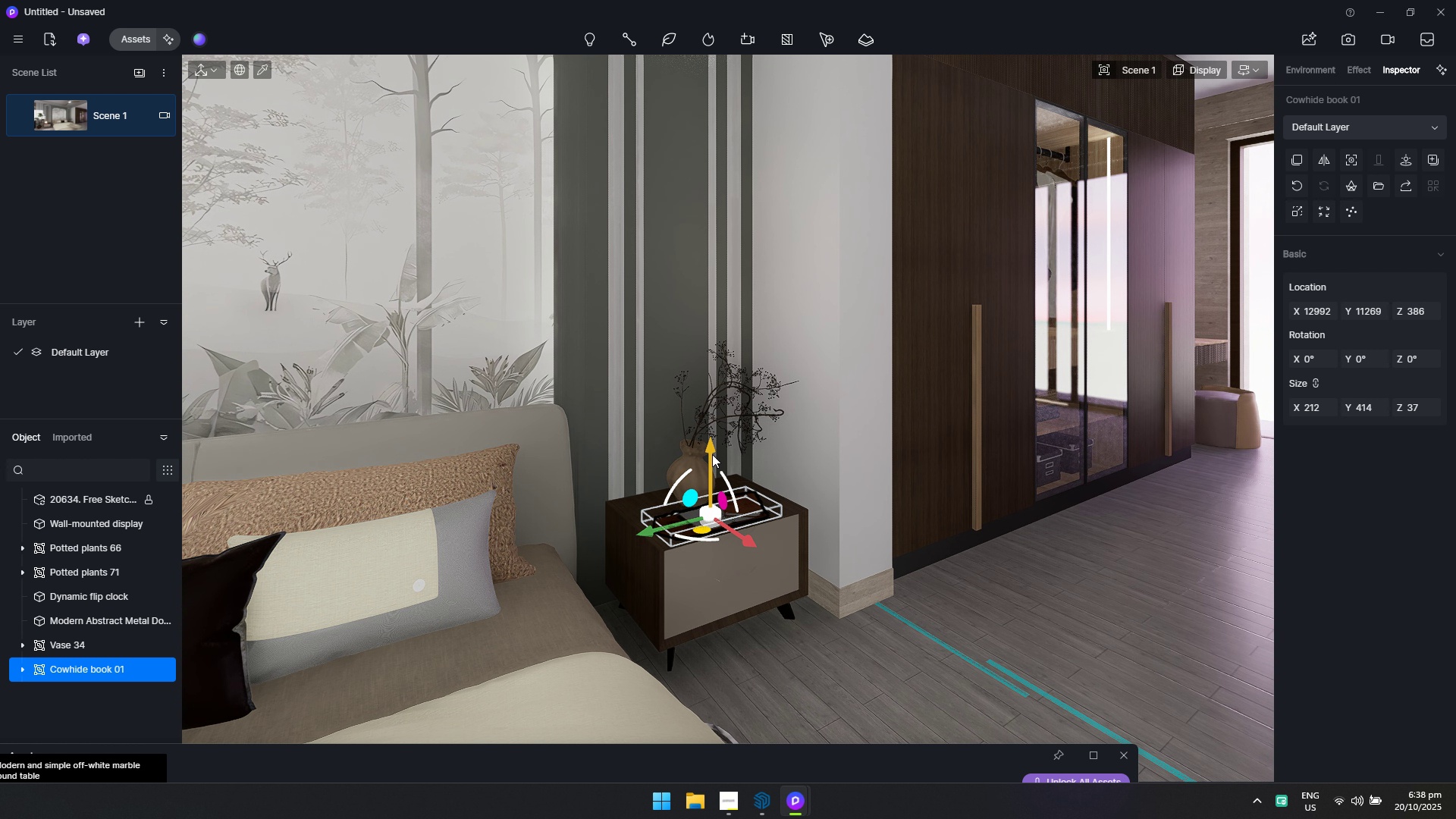 
key(Escape)
 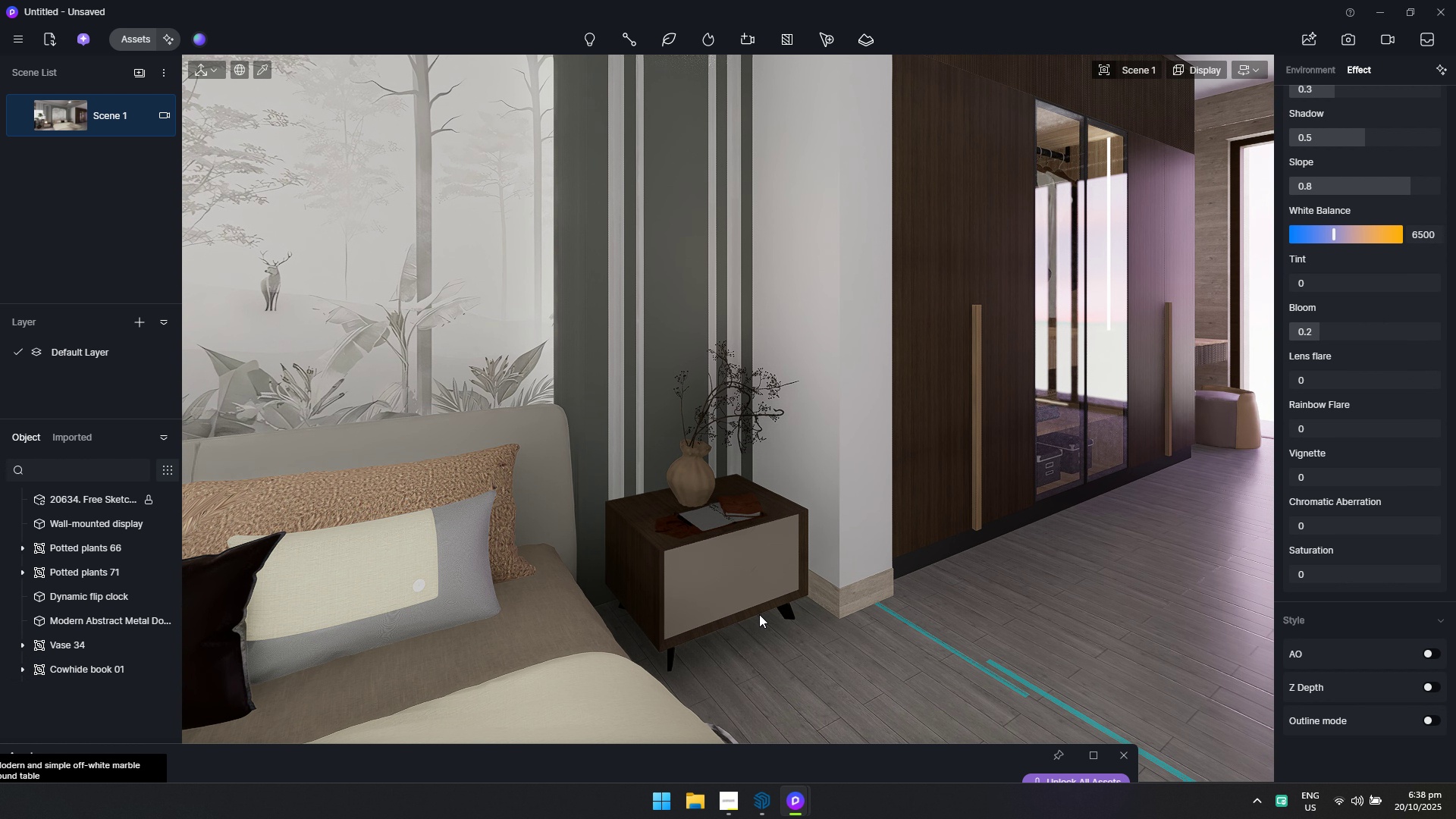 
key(S)
 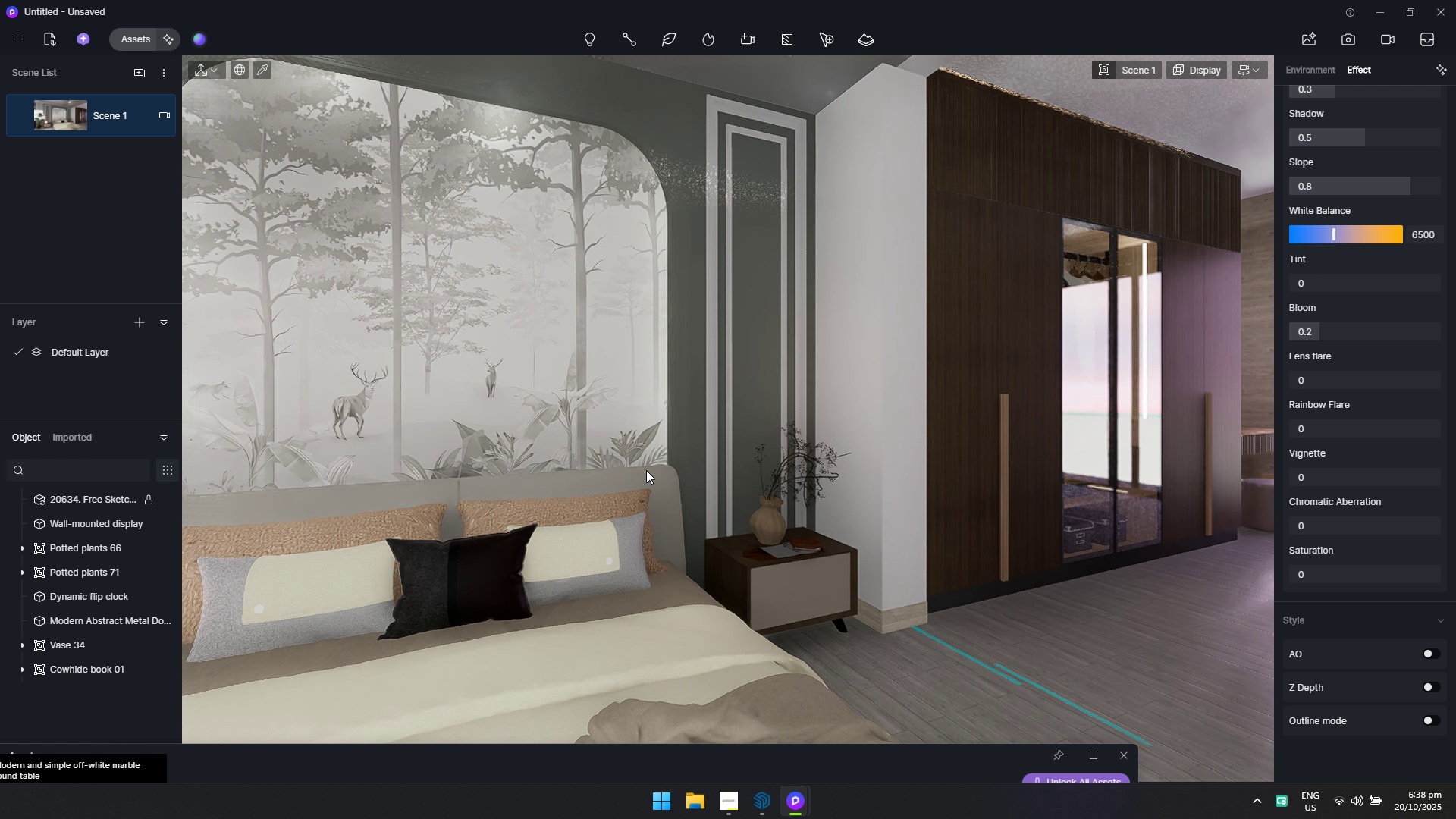 
key(Alt+Tab)
 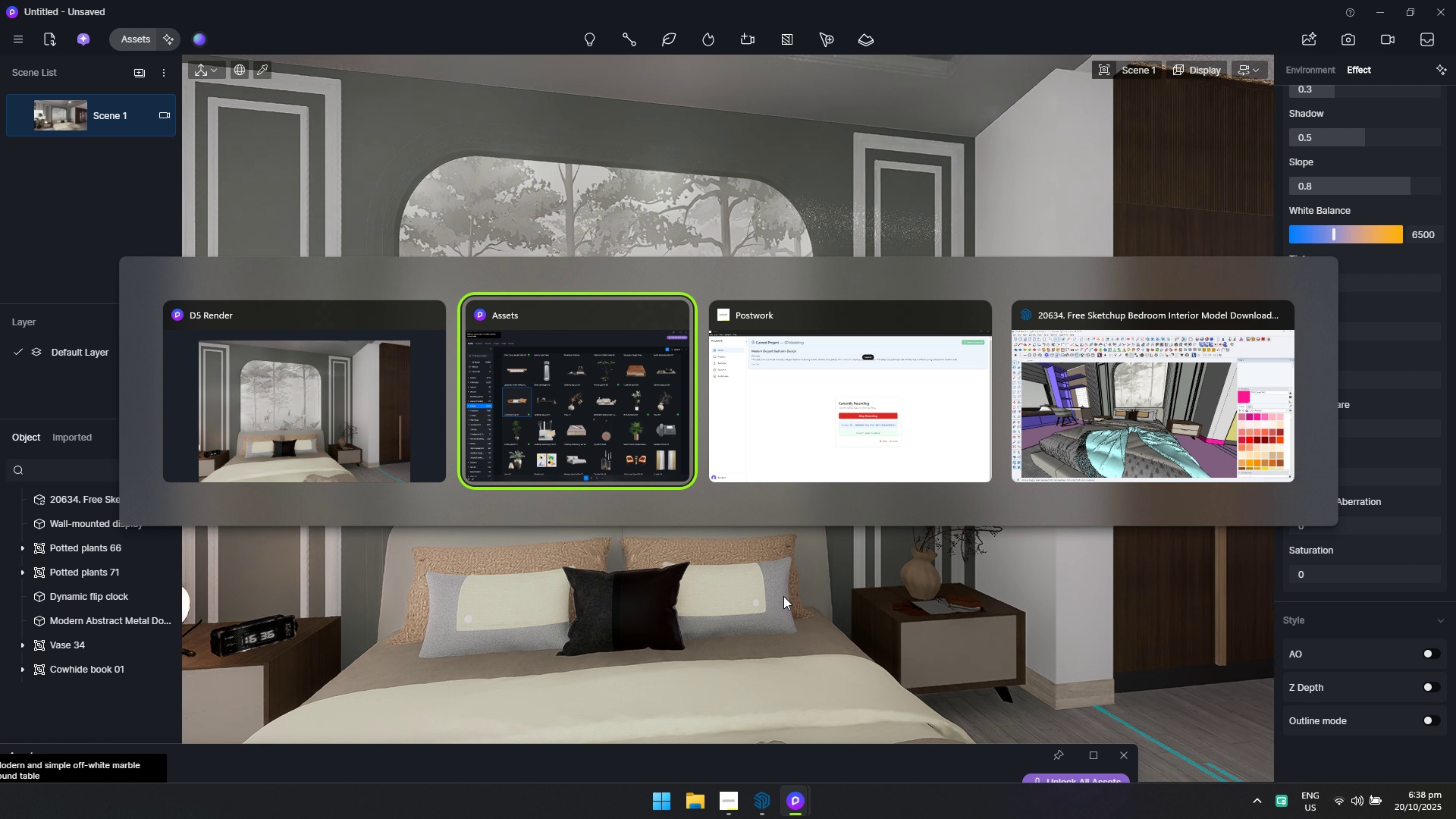 
key(Alt+Tab)
 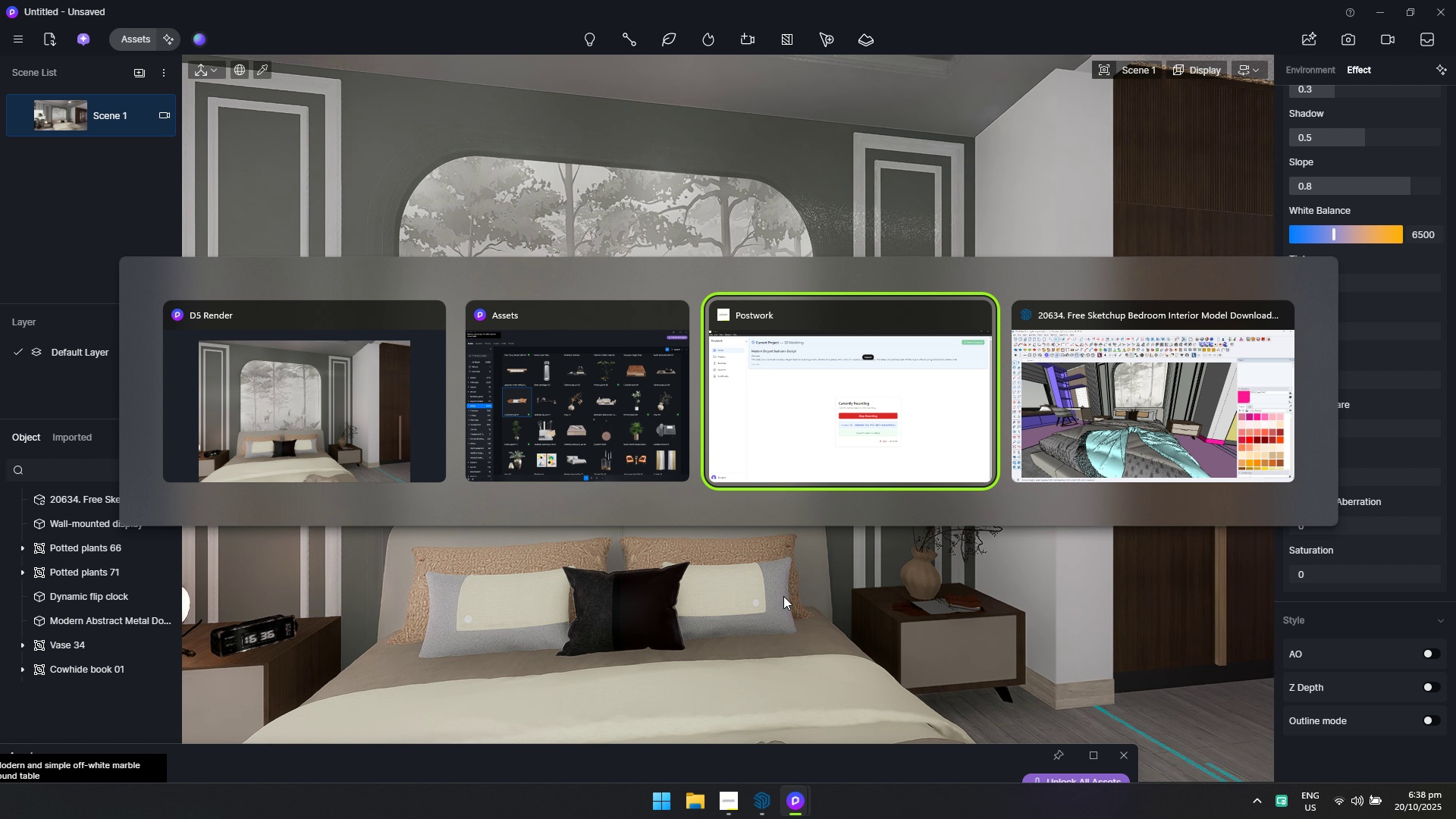 
key(Alt+Tab)
 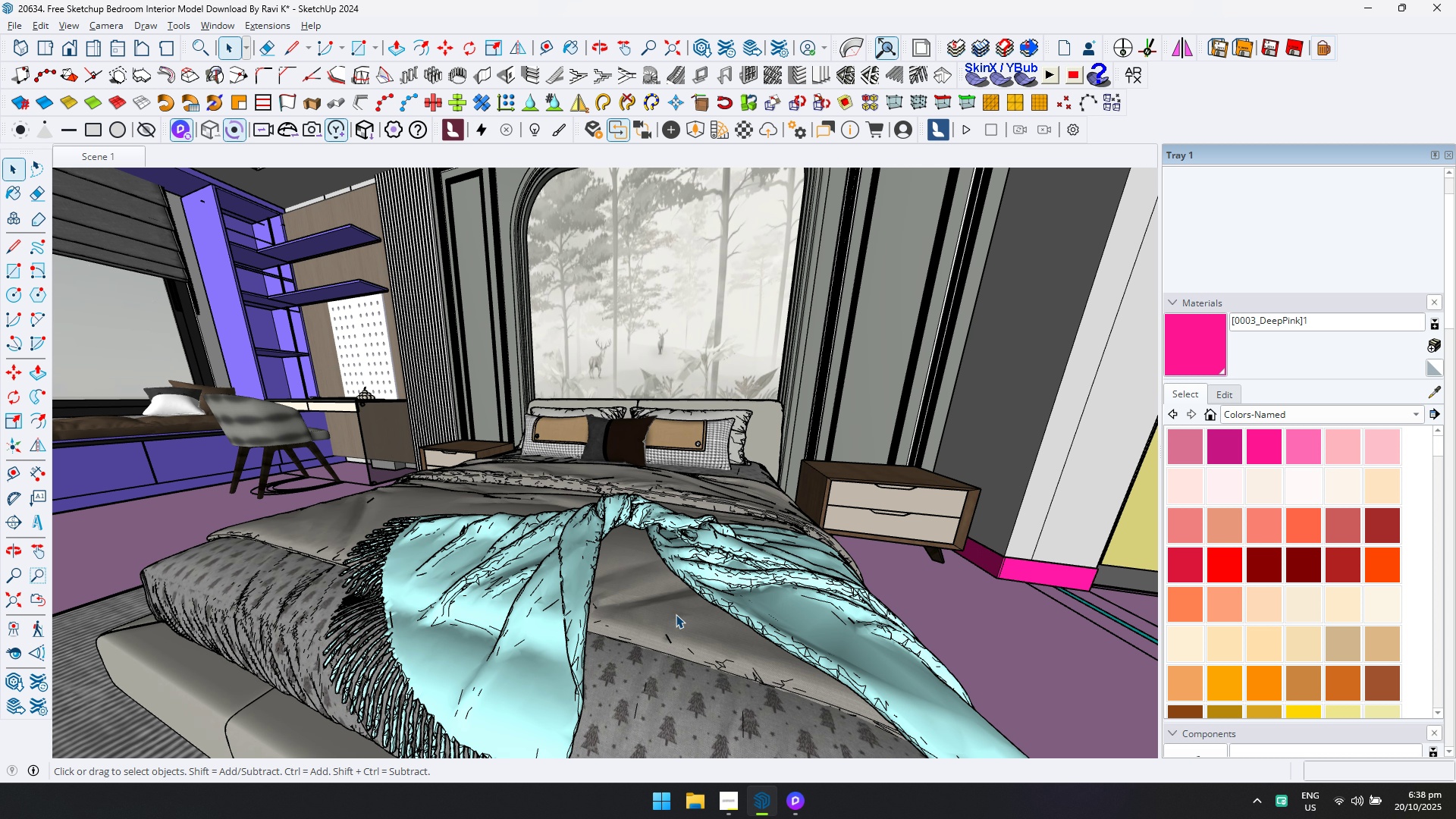 
left_click([676, 614])
 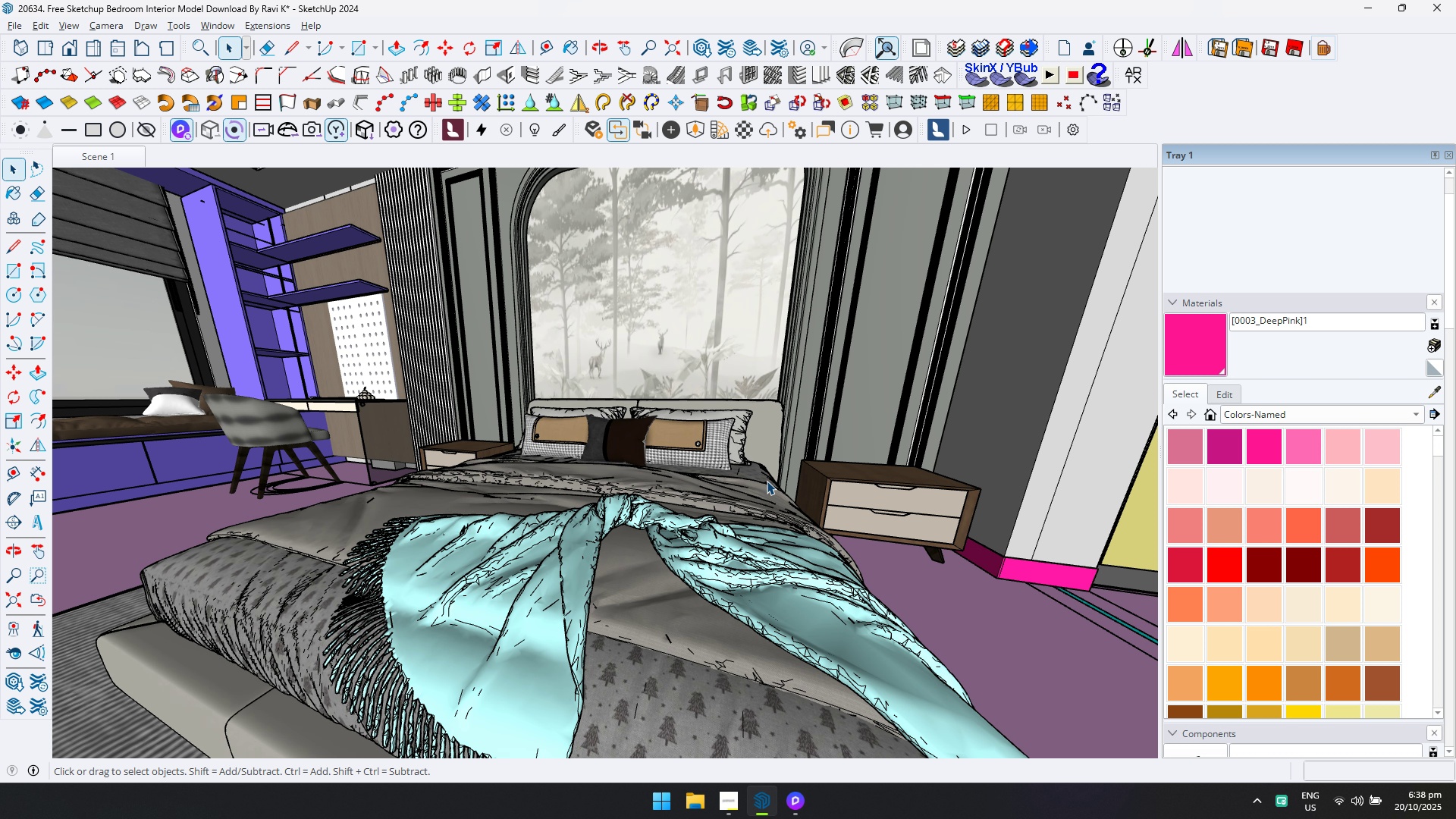 
scroll: coordinate [770, 473], scroll_direction: down, amount: 1.0
 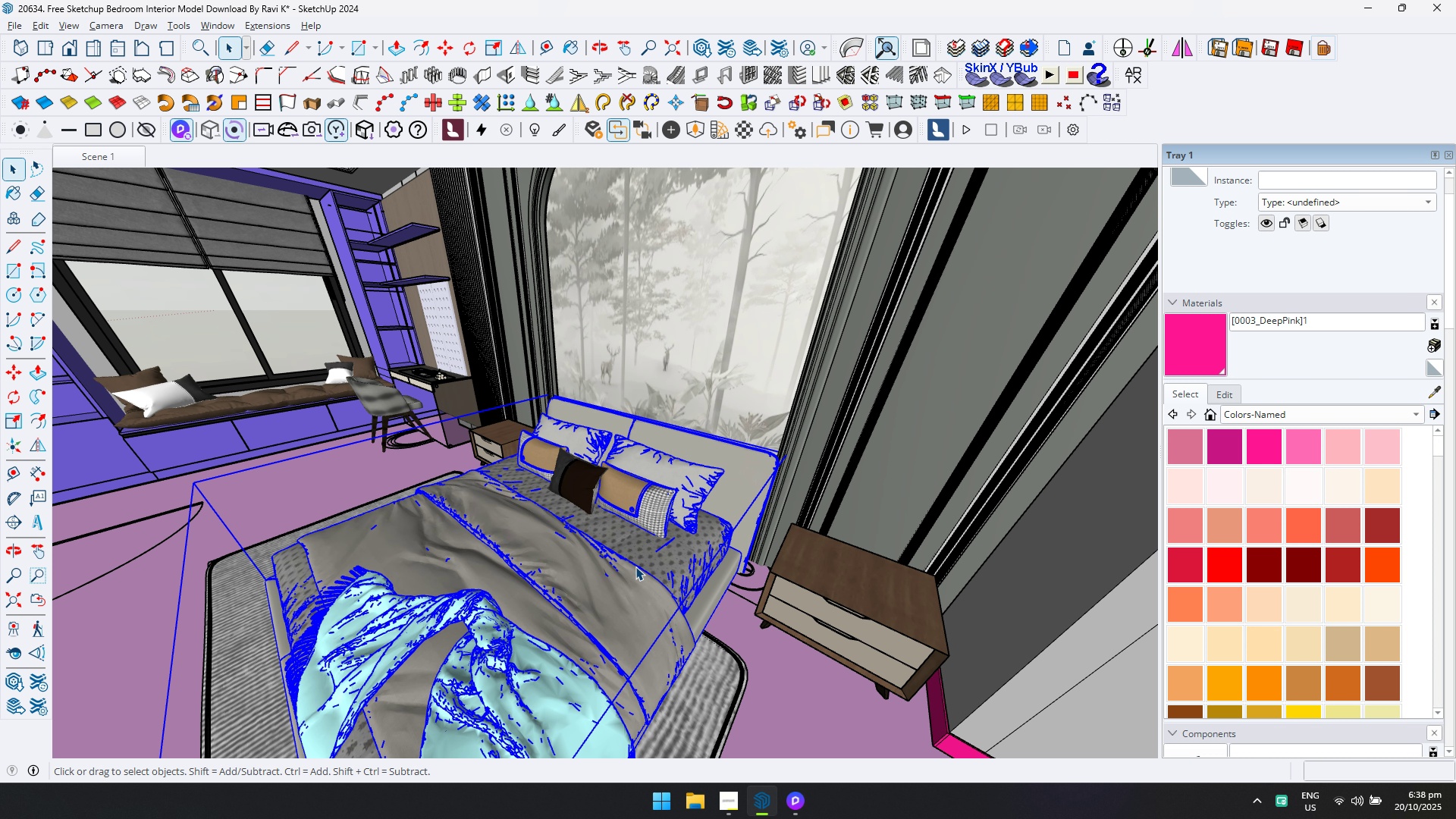 
key(Delete)
 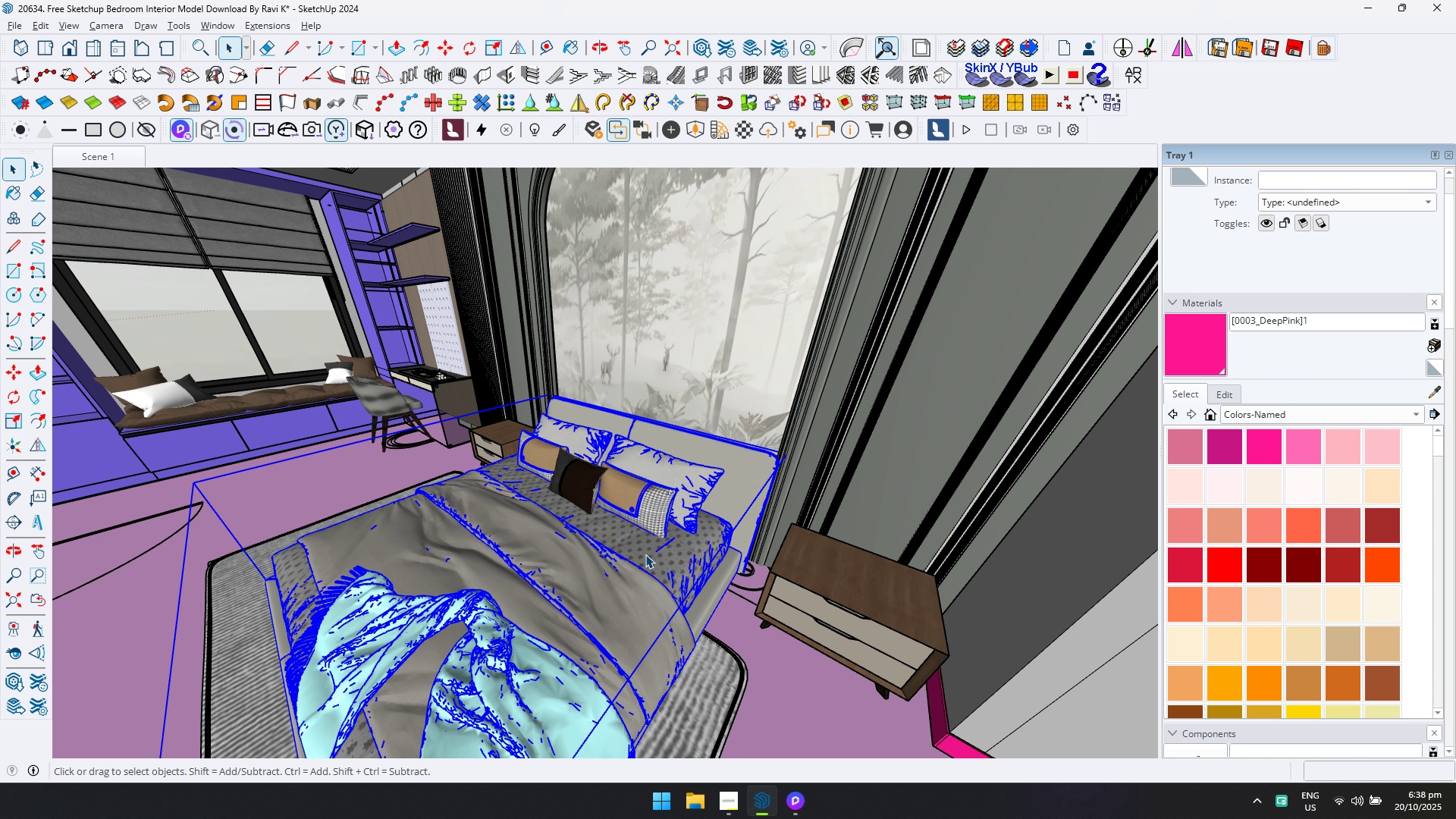 
scroll: coordinate [643, 558], scroll_direction: up, amount: 1.0
 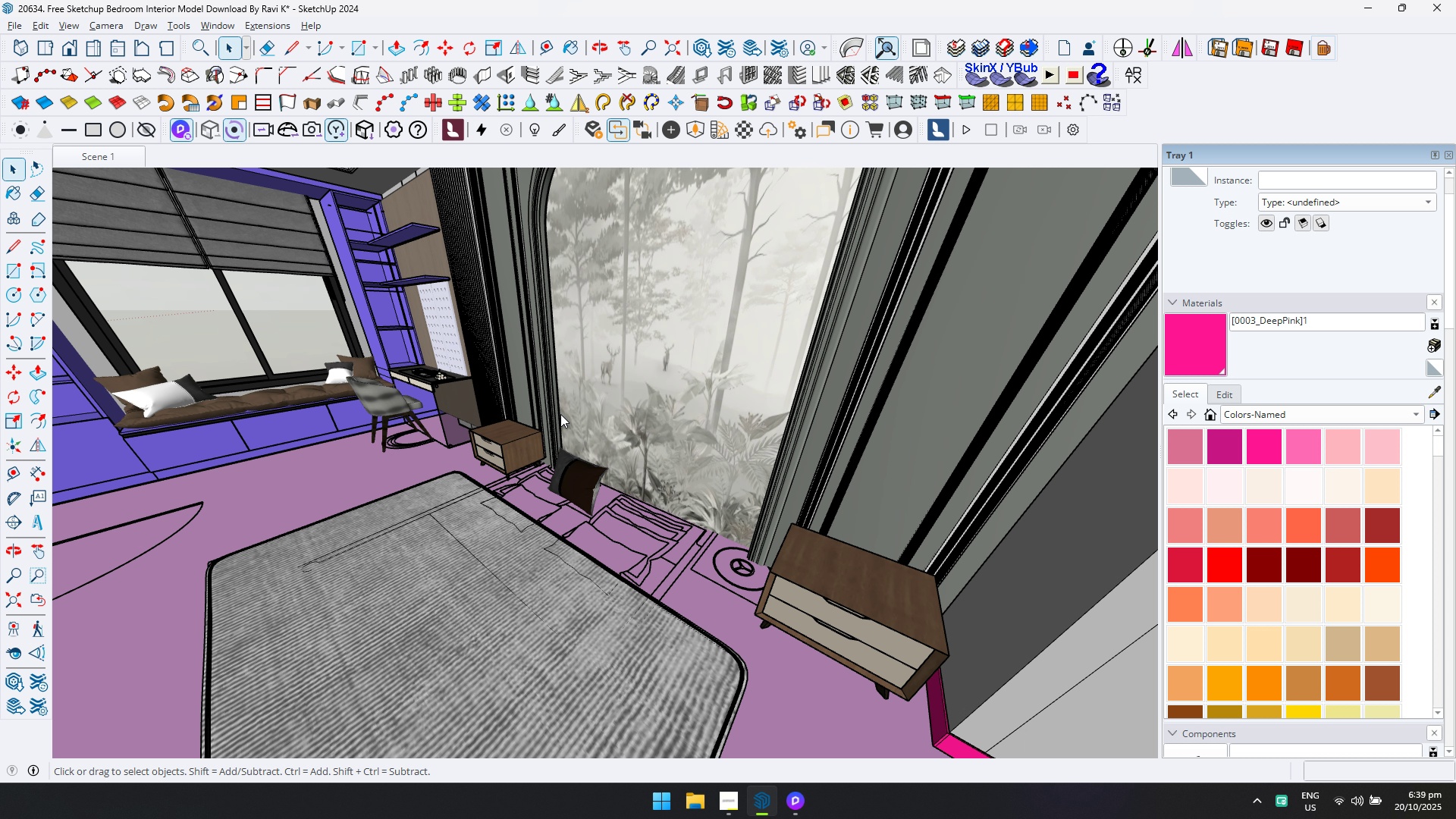 
wait(51.42)
 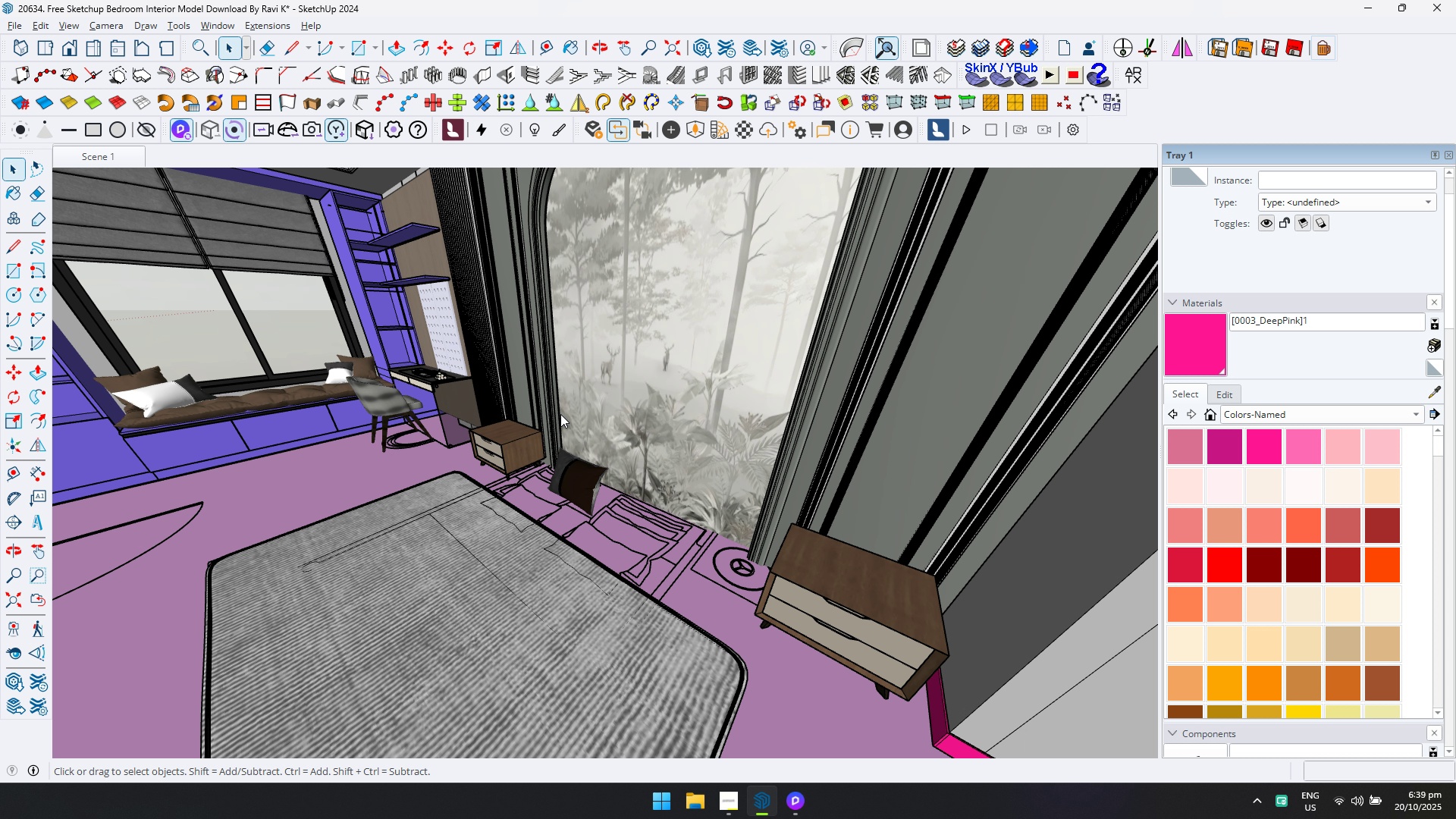 
left_click([574, 485])
 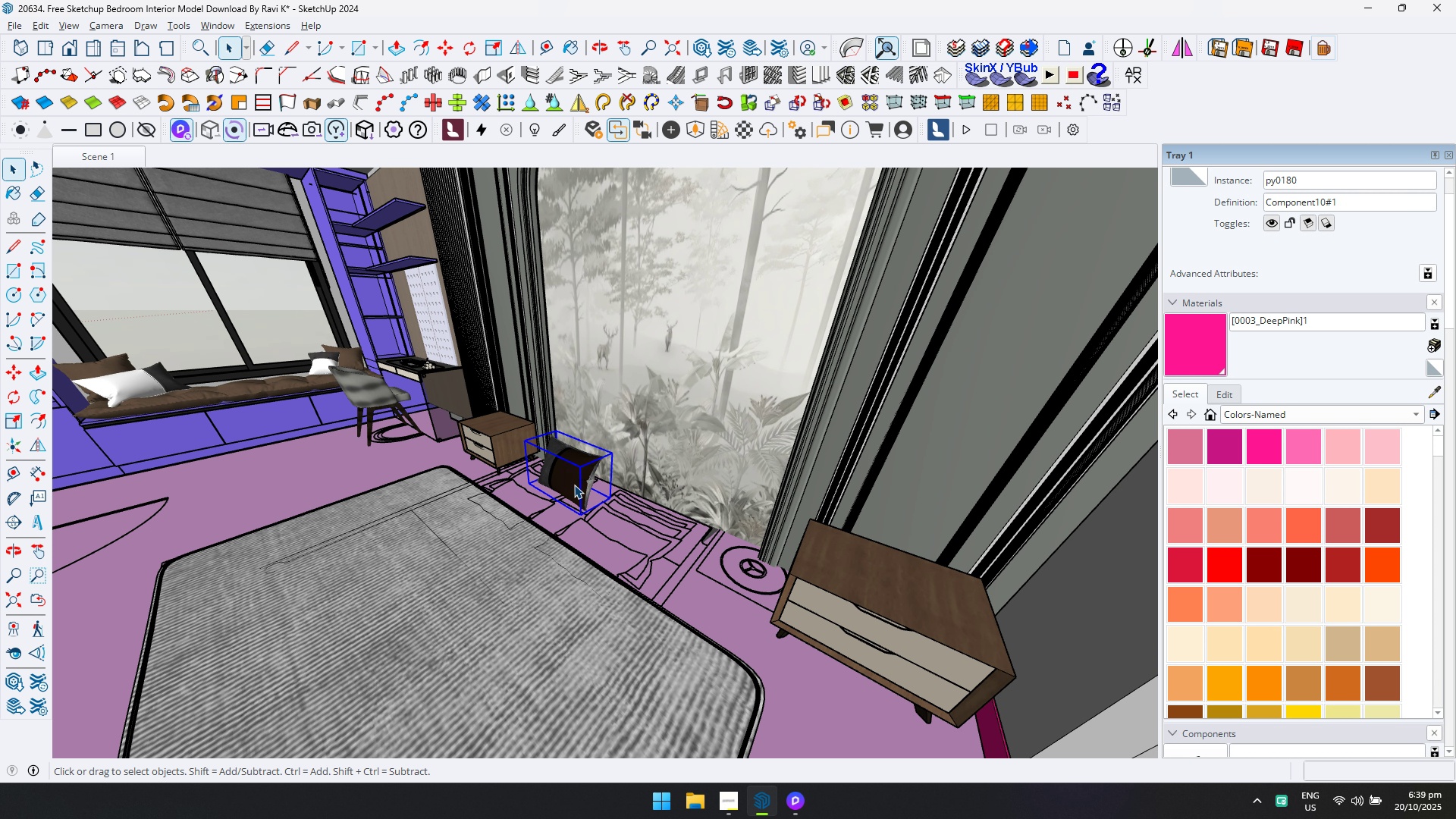 
key(Delete)
 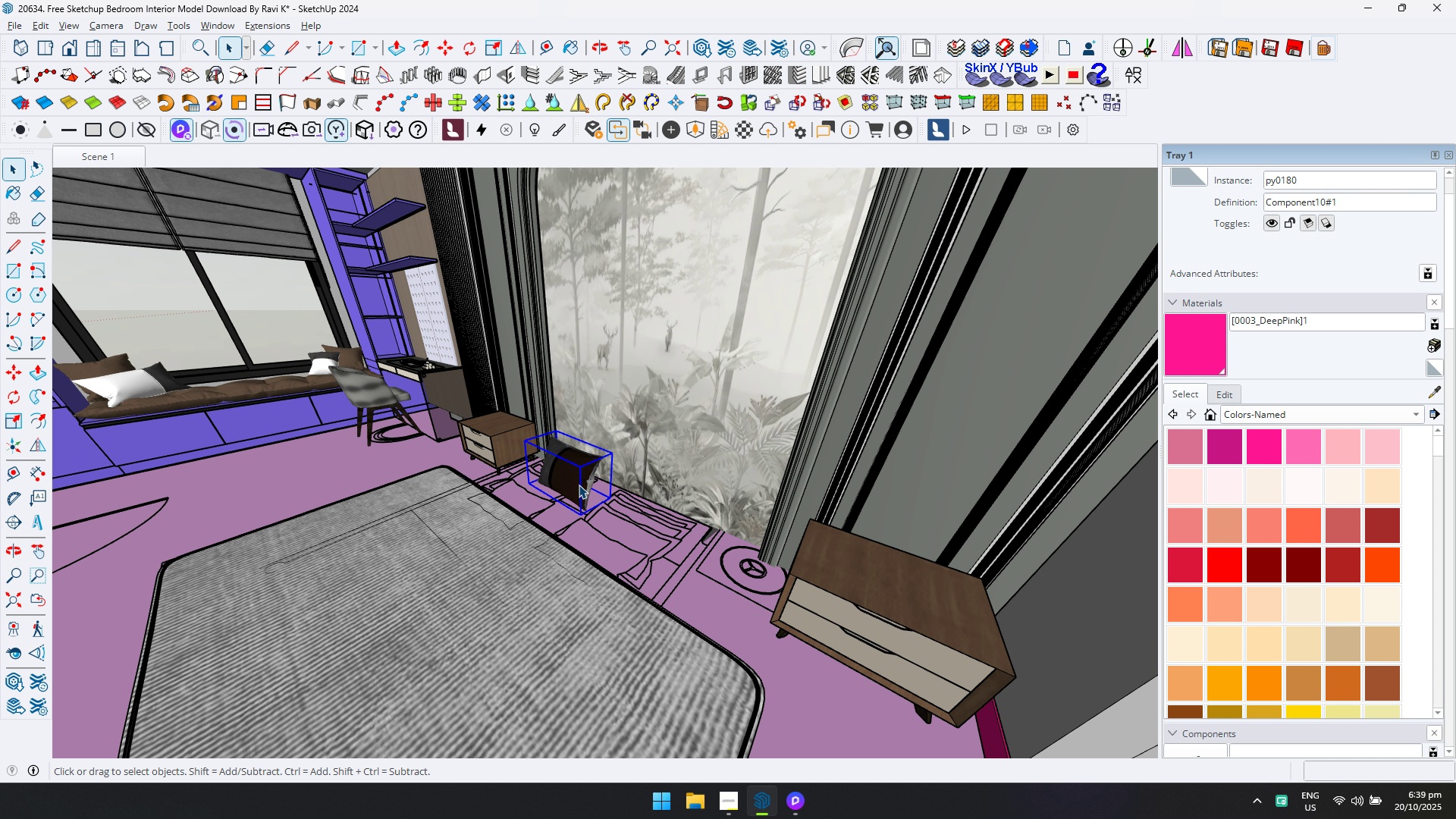 
key(N)
 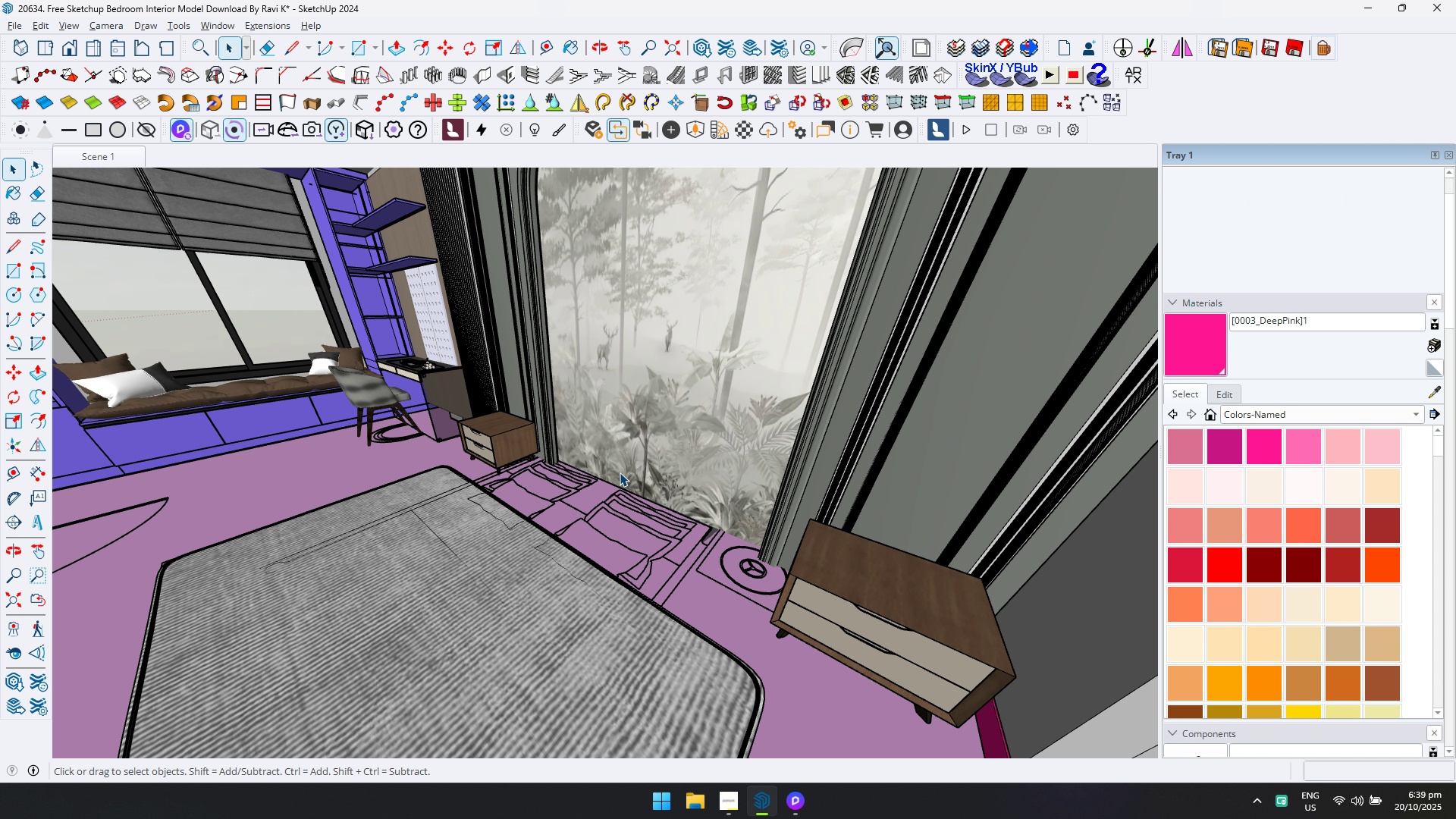 
key(Alt+AltLeft)
 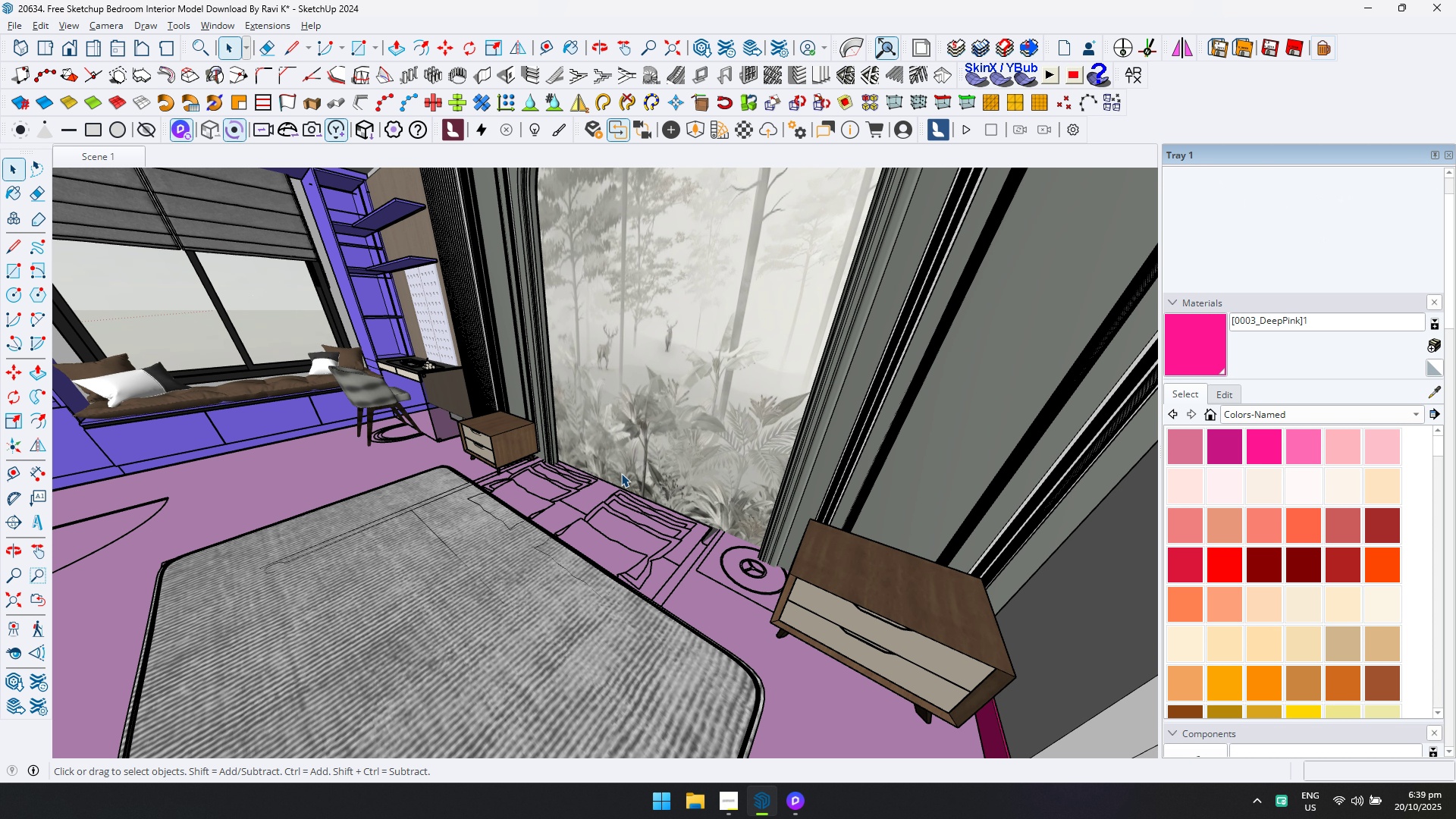 
key(Alt+Tab)
 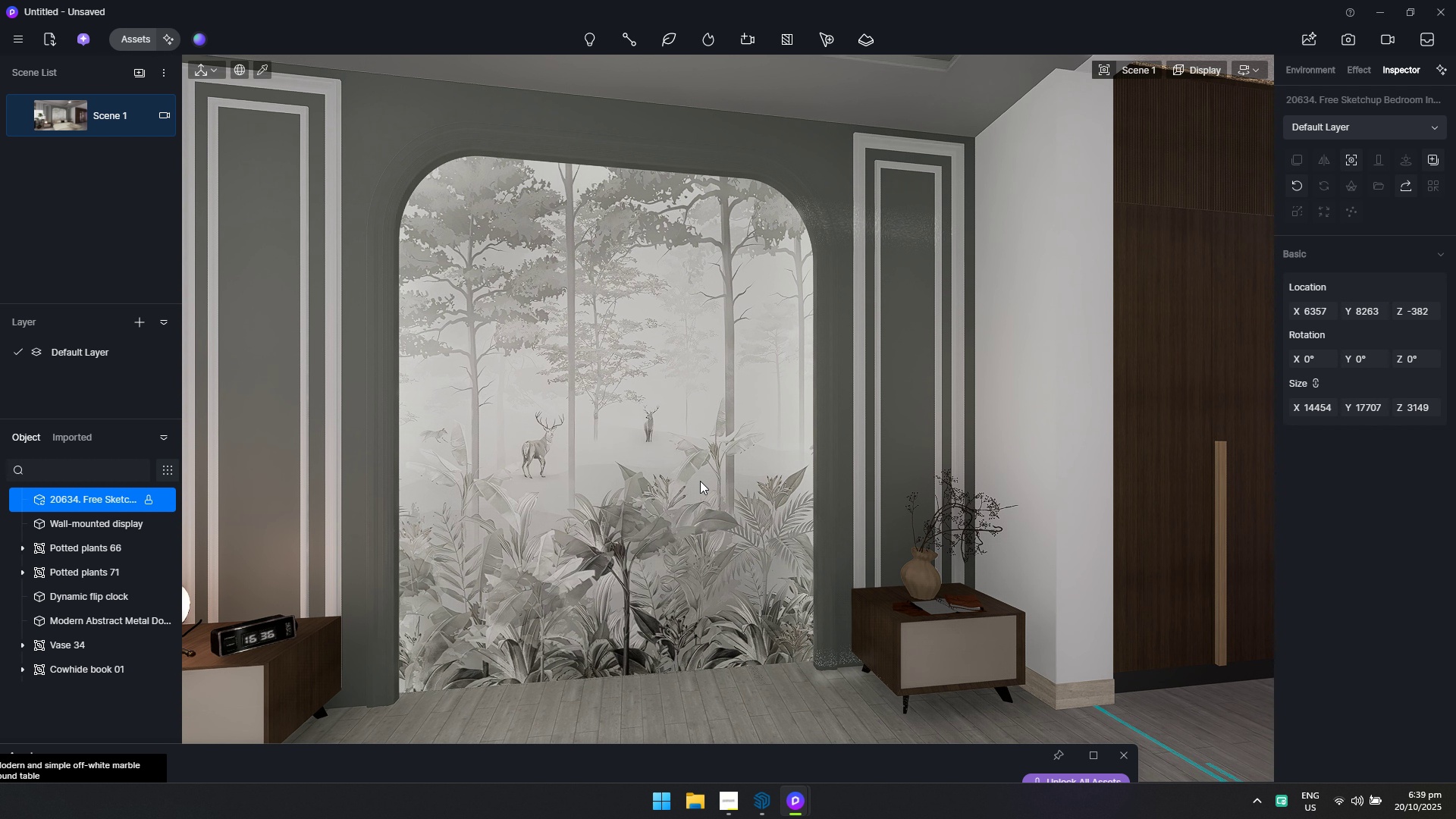 
key(Alt+AltLeft)
 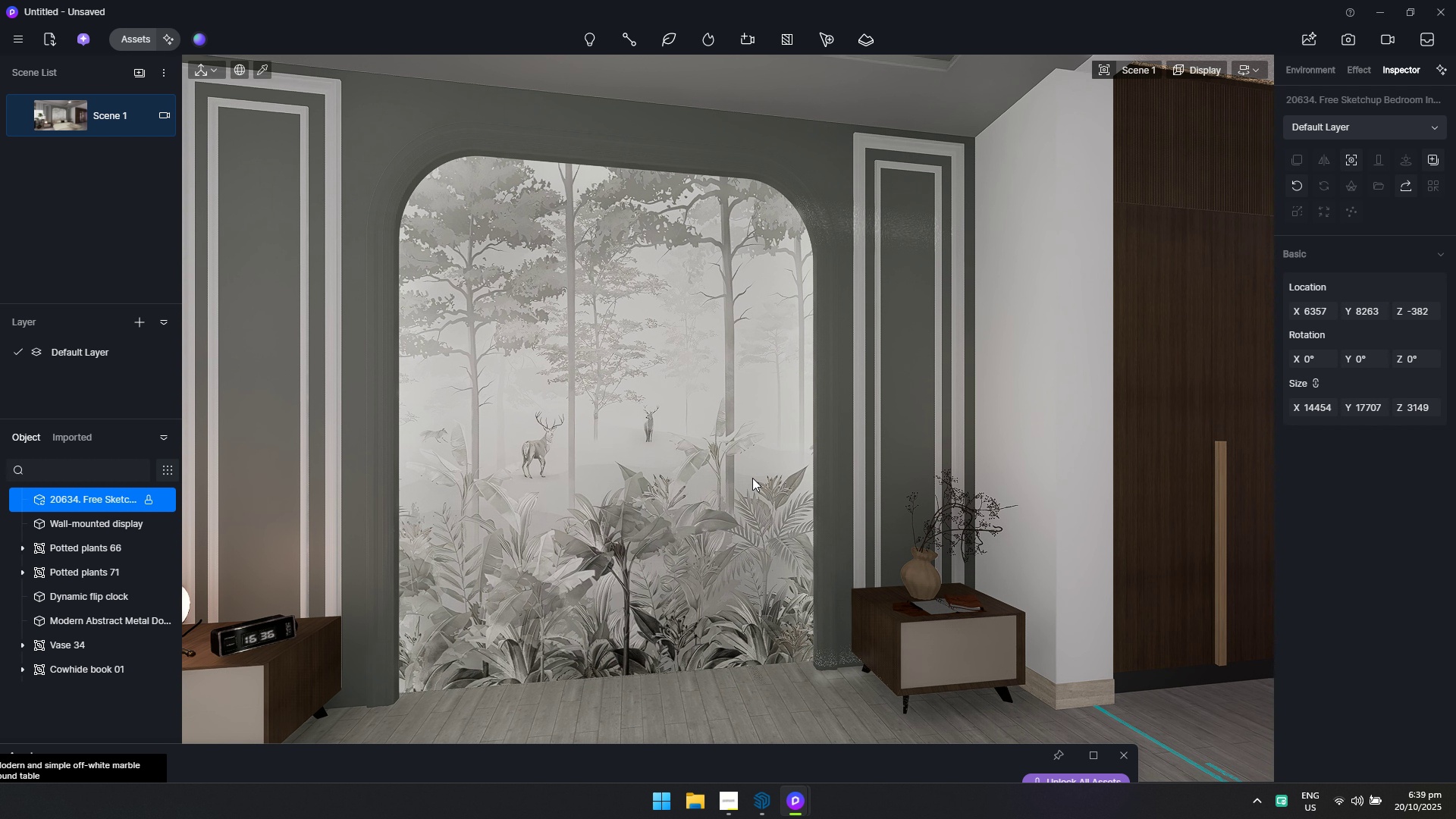 
key(Alt+Tab)
 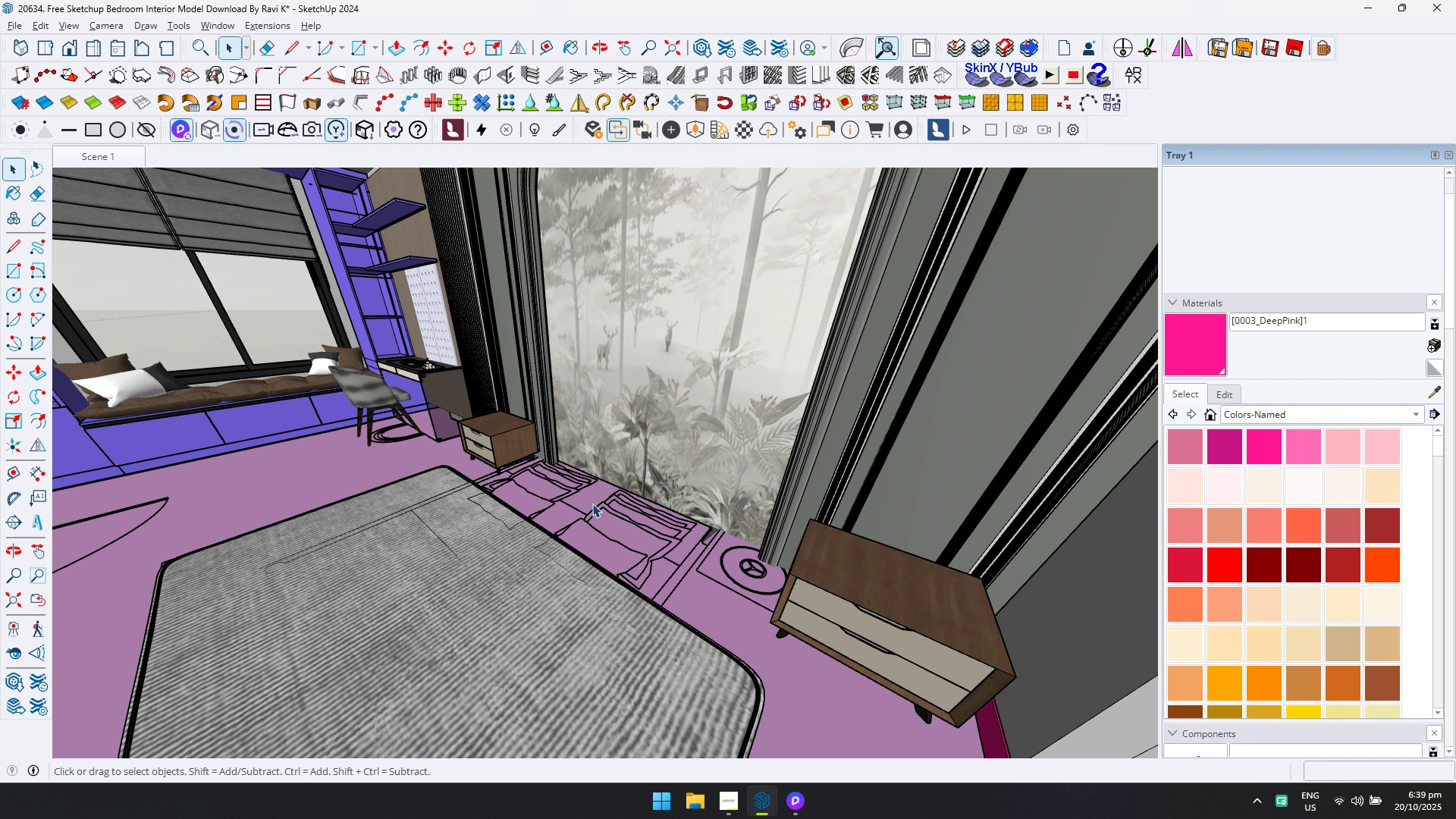 
left_click([592, 504])
 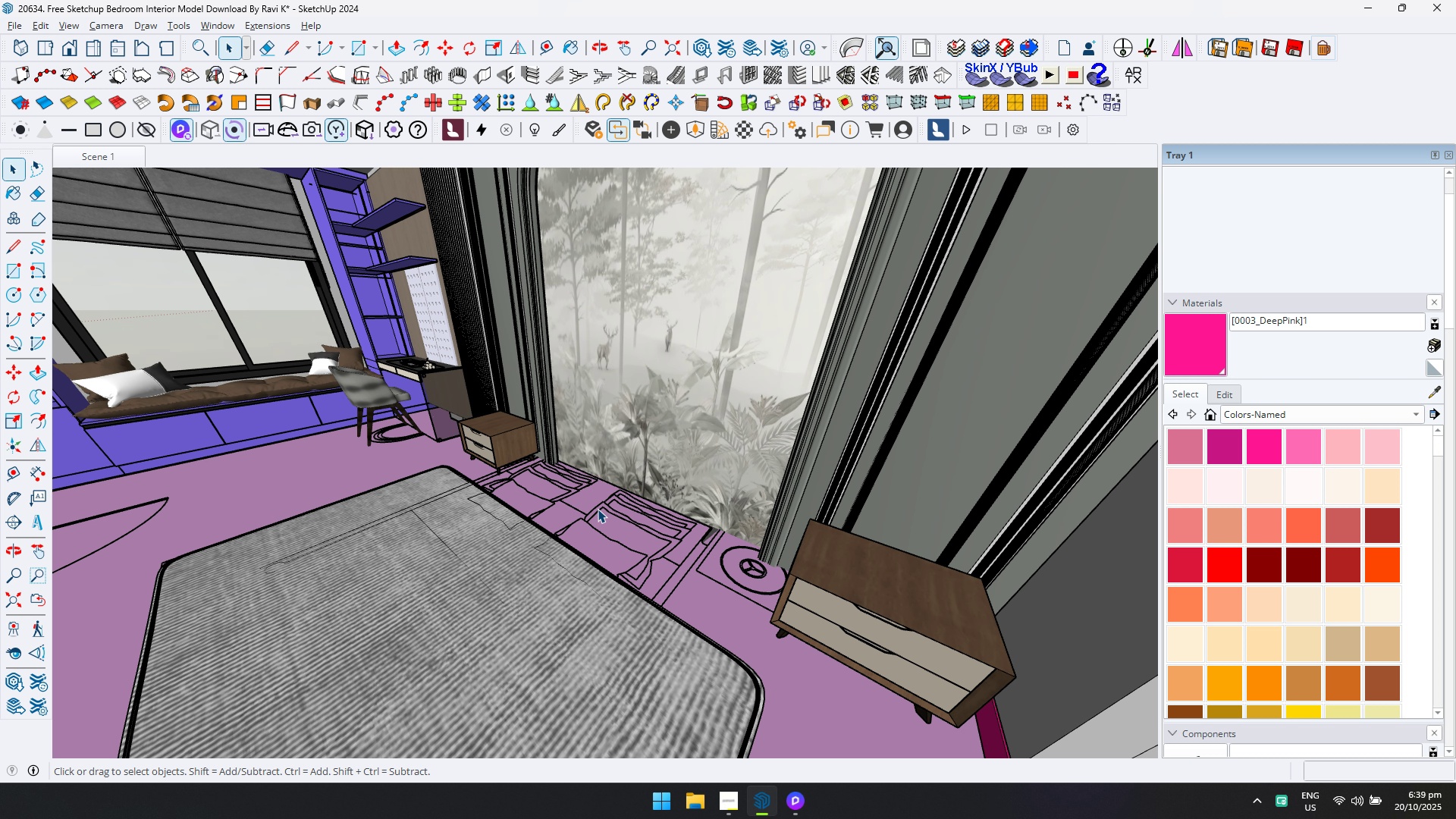 
left_click([599, 509])
 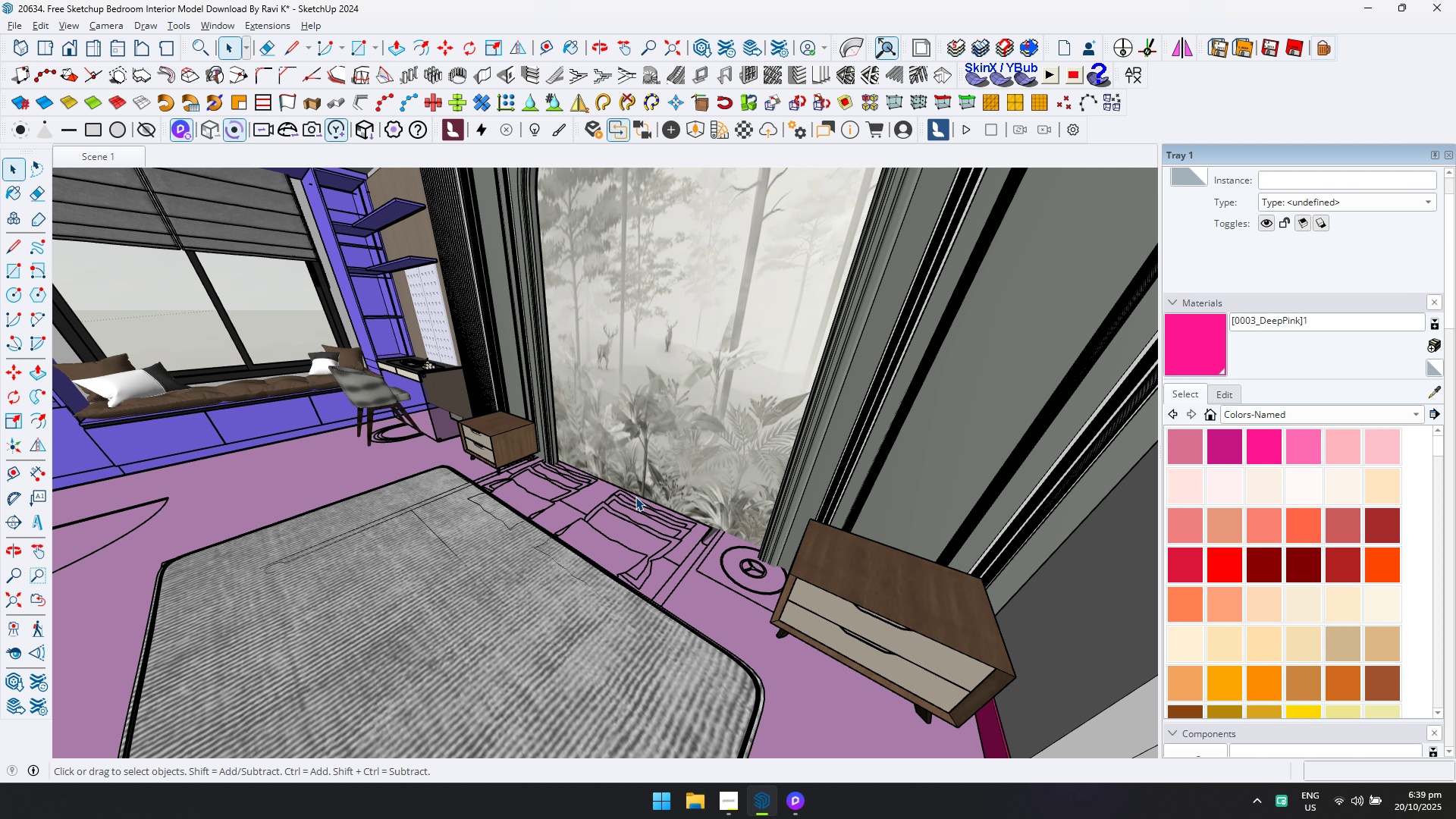 
scroll: coordinate [647, 496], scroll_direction: down, amount: 3.0
 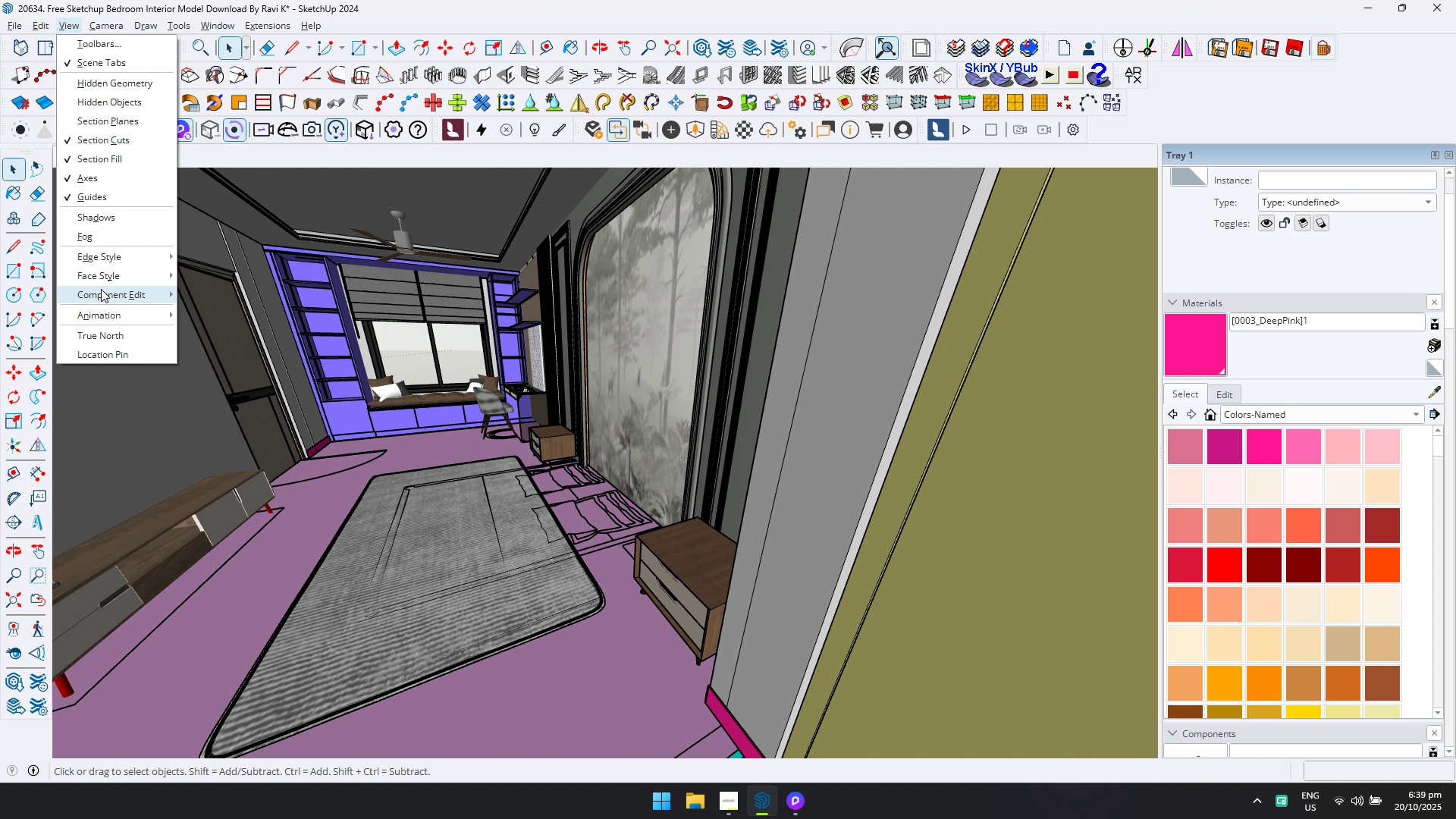 
left_click([204, 291])
 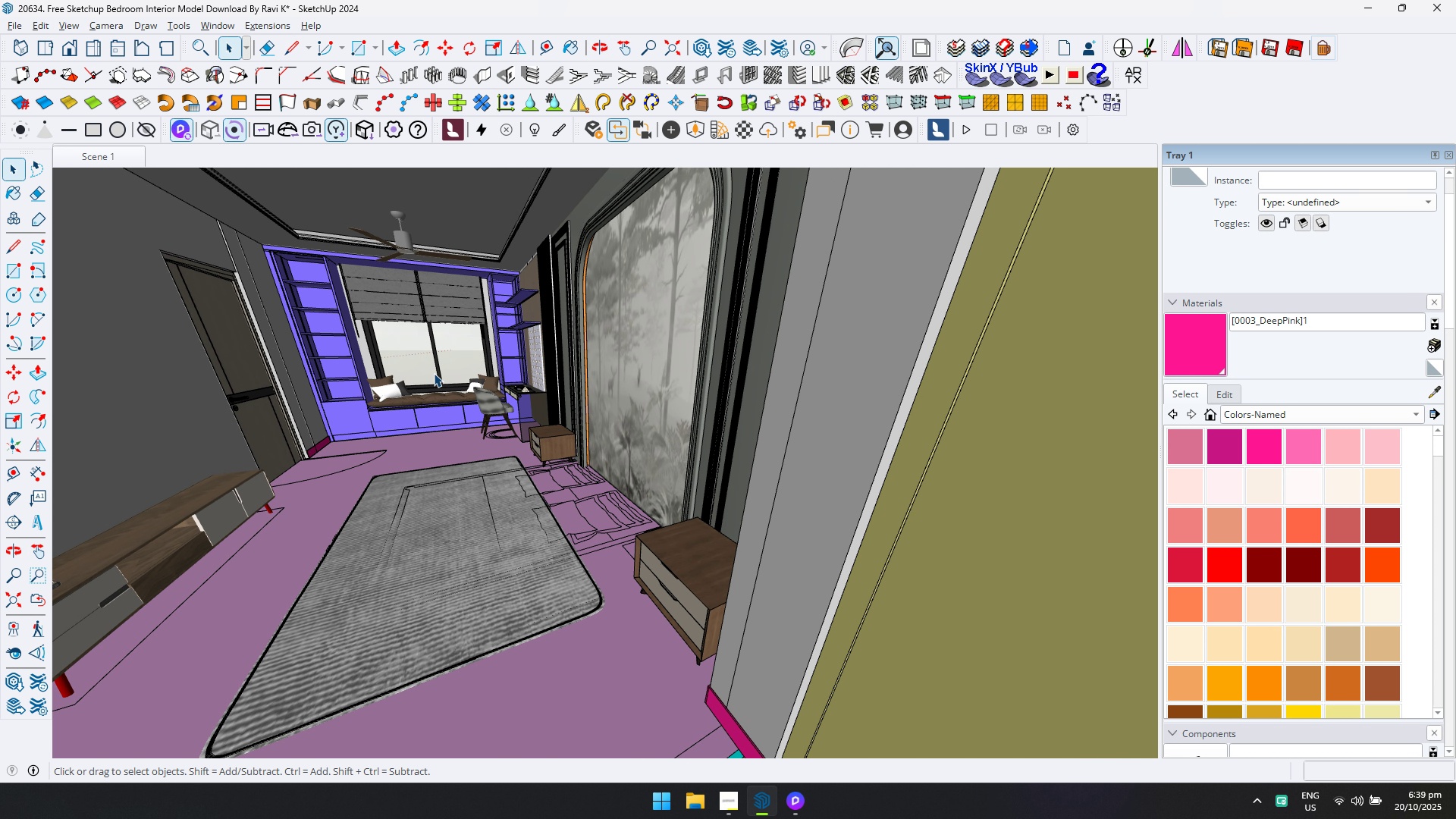 
scroll: coordinate [435, 374], scroll_direction: up, amount: 3.0
 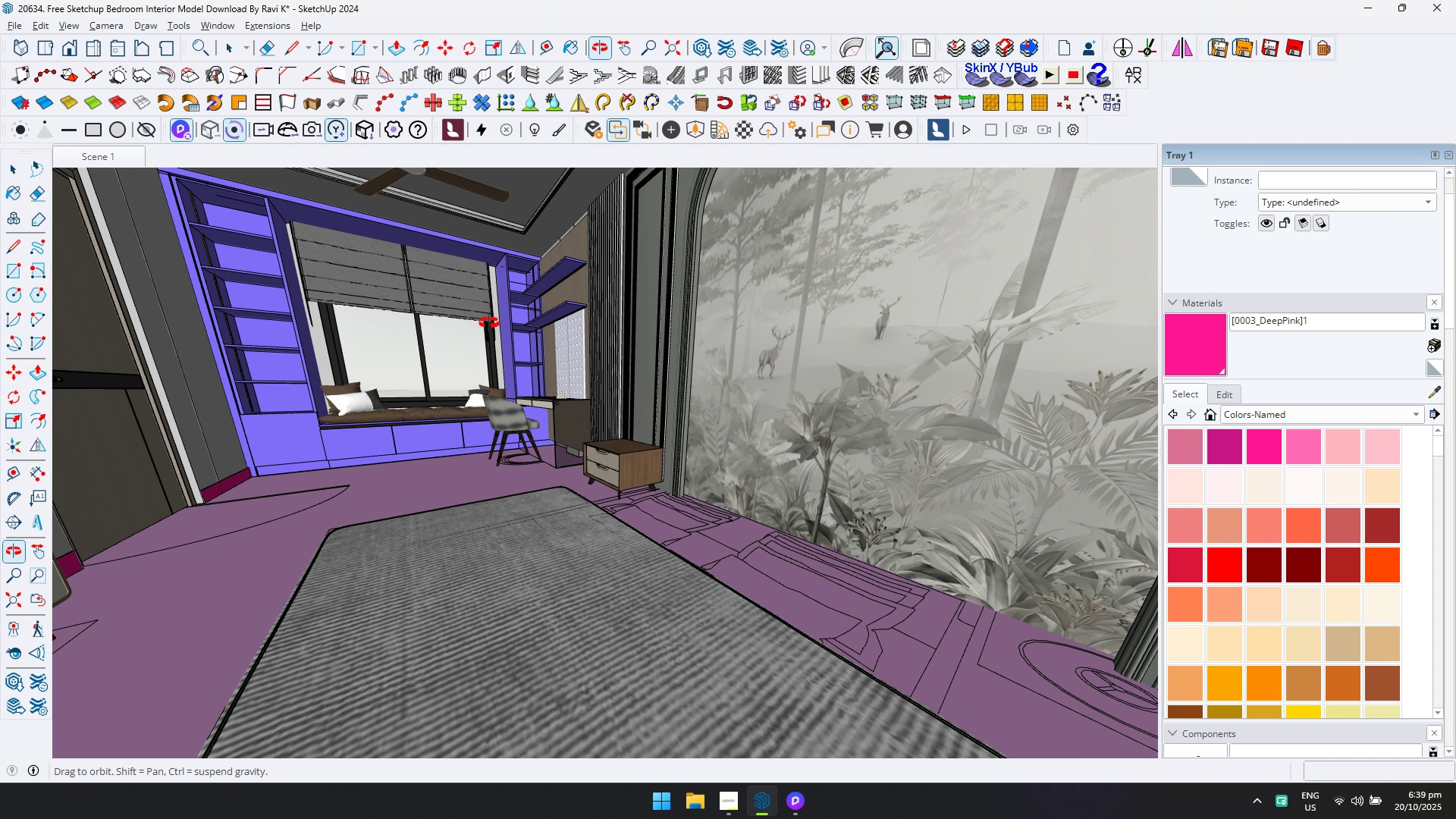 
hold_key(key=ShiftLeft, duration=0.44)
 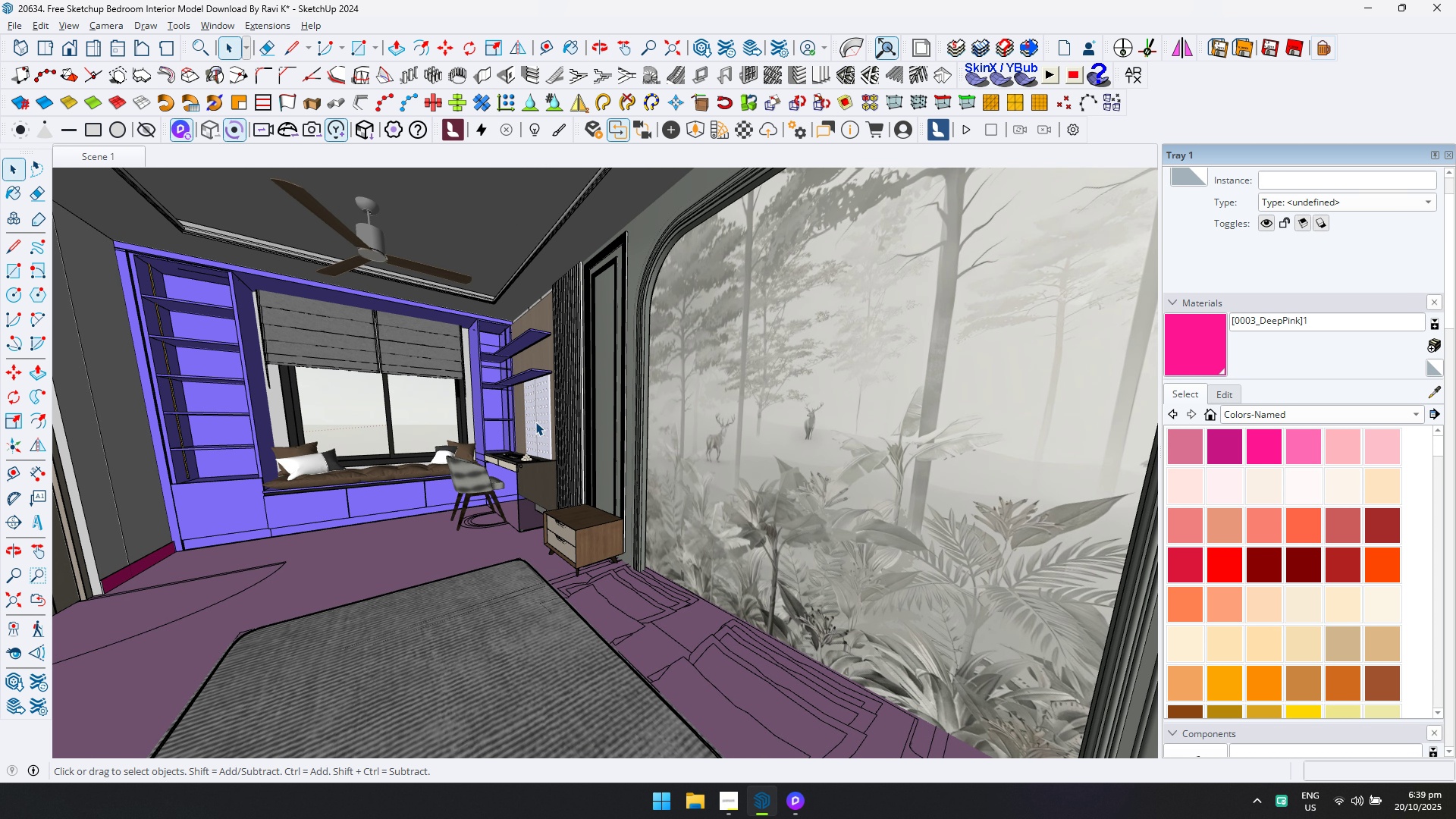 
key(Control+ControlLeft)
 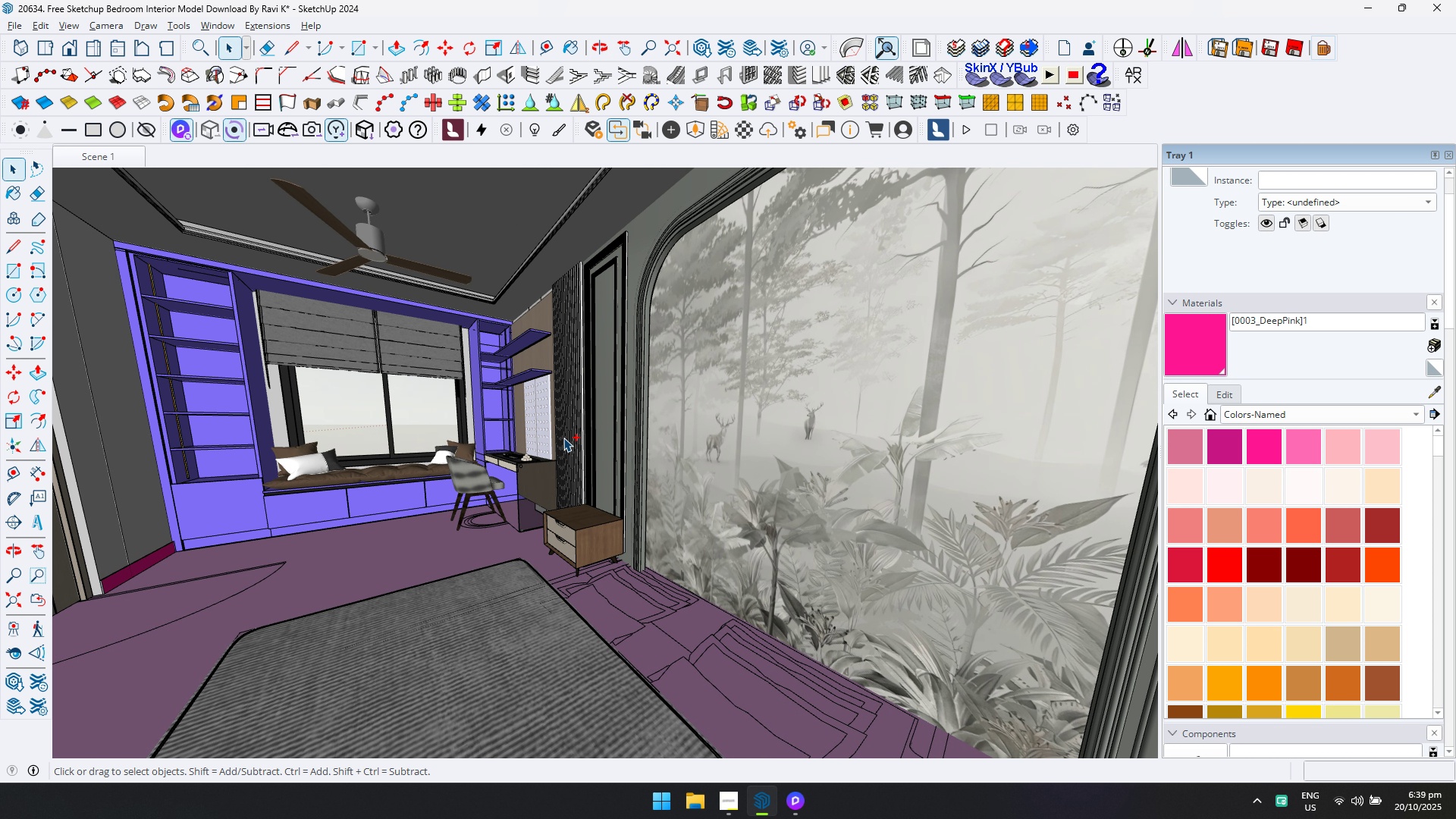 
key(Control+S)
 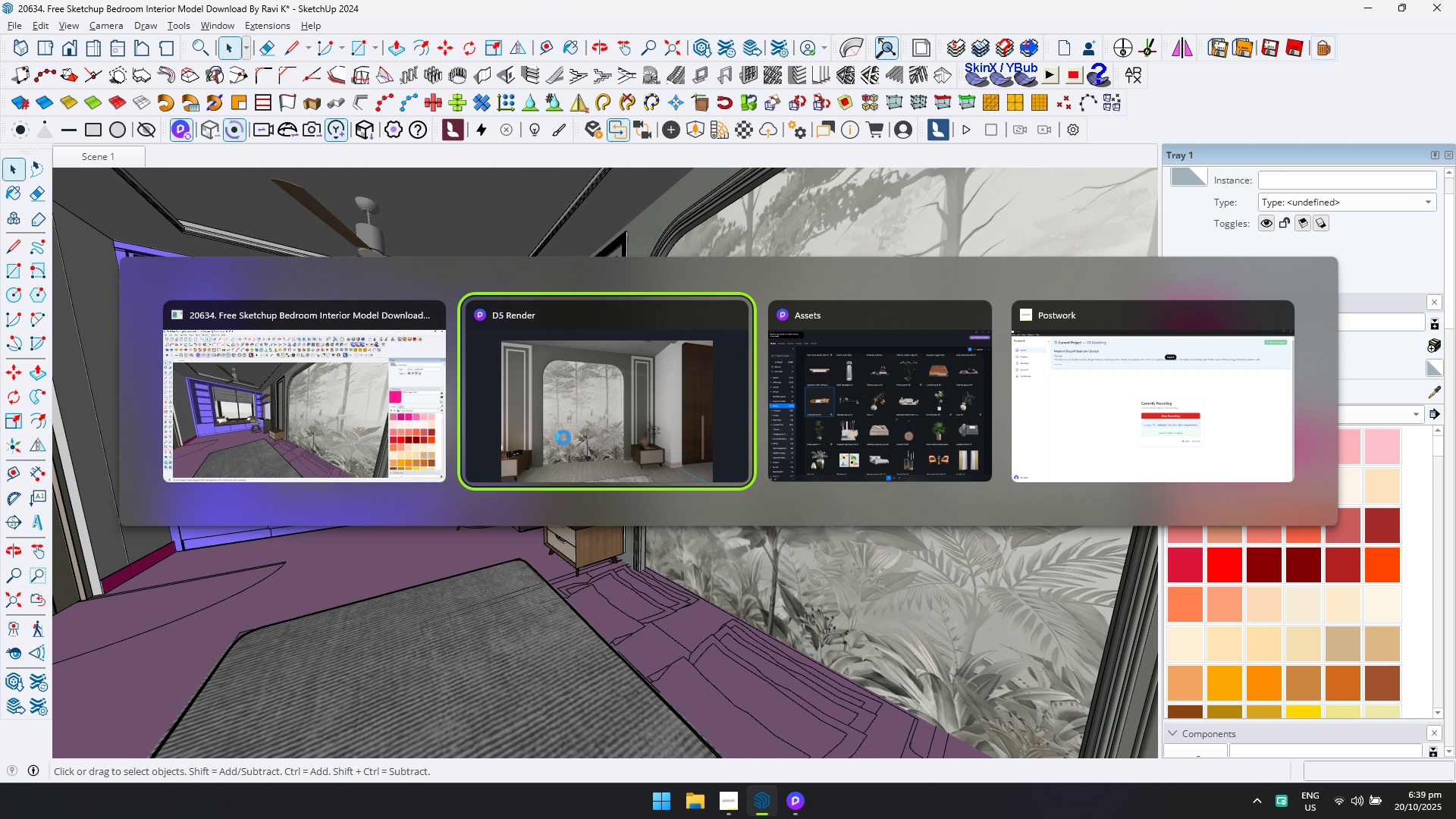 
key(Alt+Tab)
 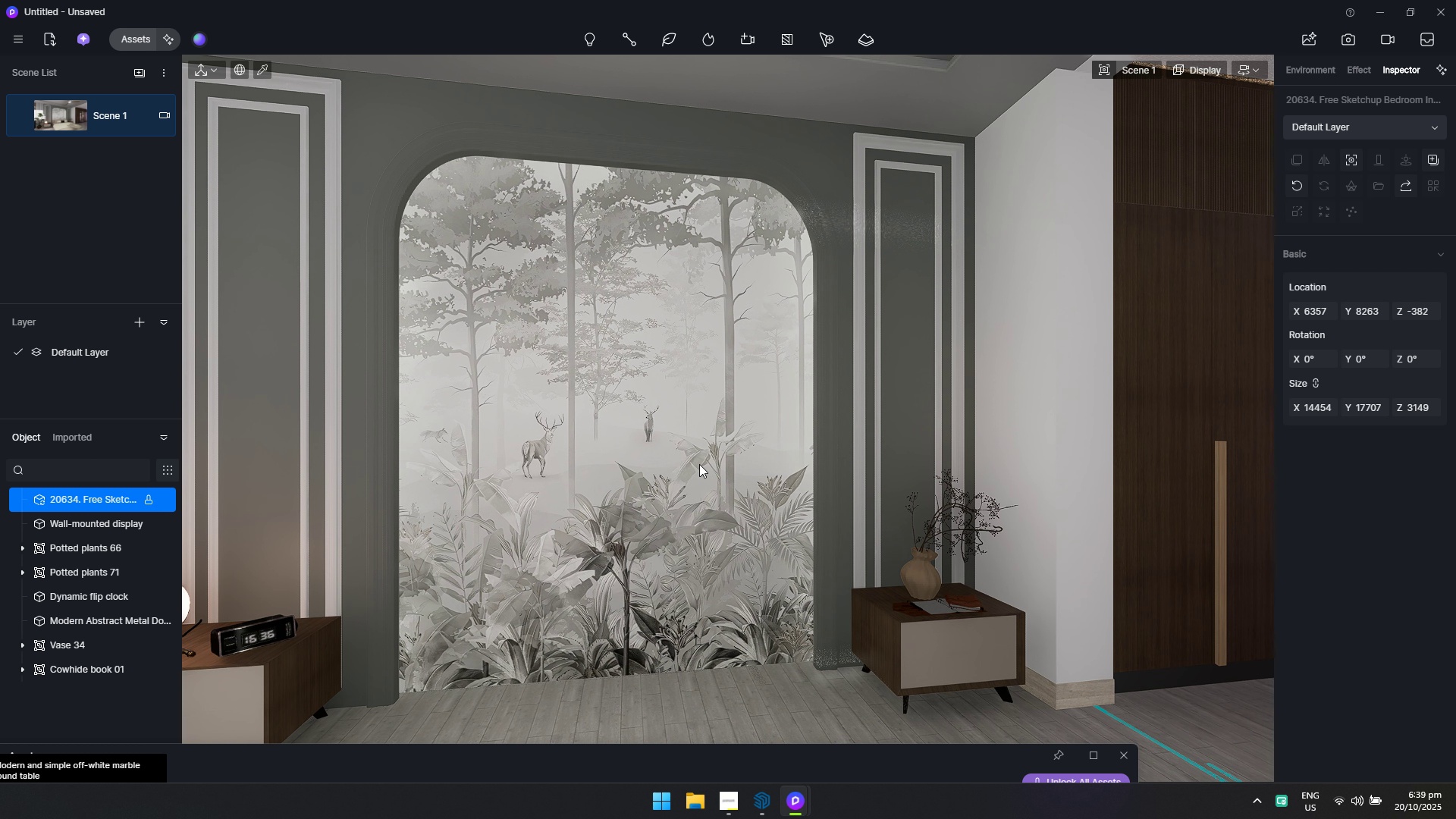 
hold_key(key=D, duration=0.57)
 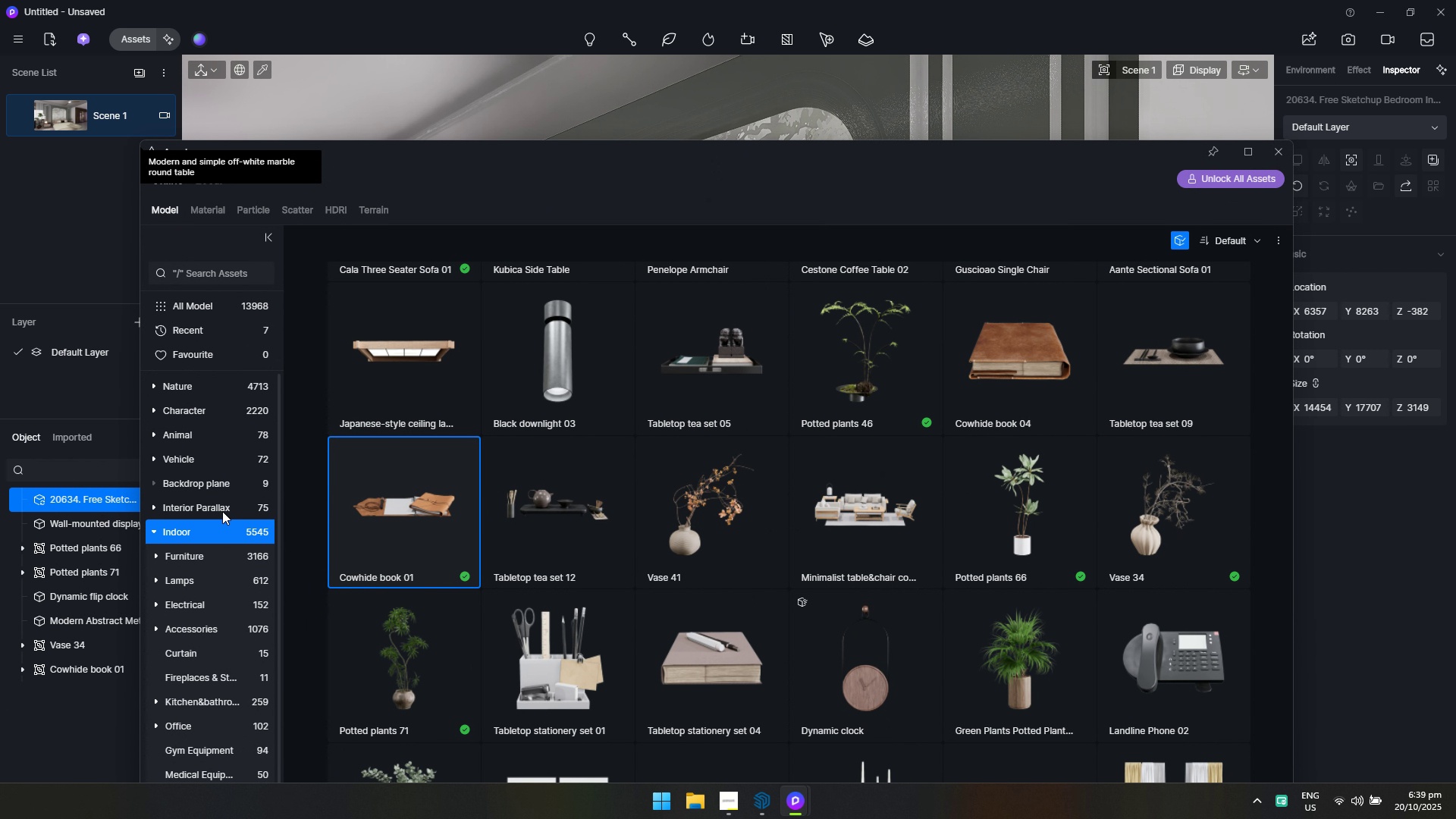 
wait(5.03)
 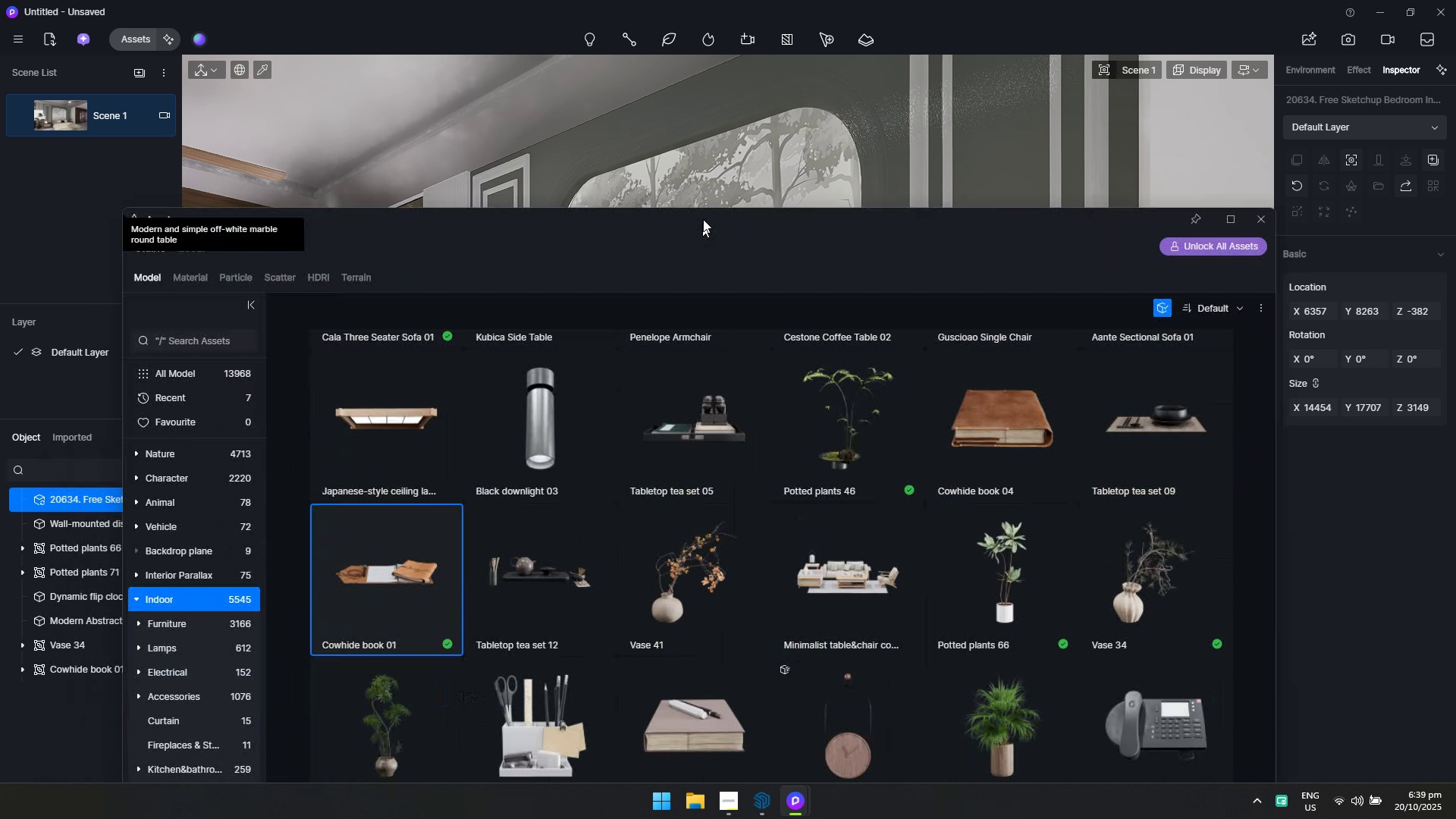 
scroll: coordinate [1020, 728], scroll_direction: down, amount: 13.0
 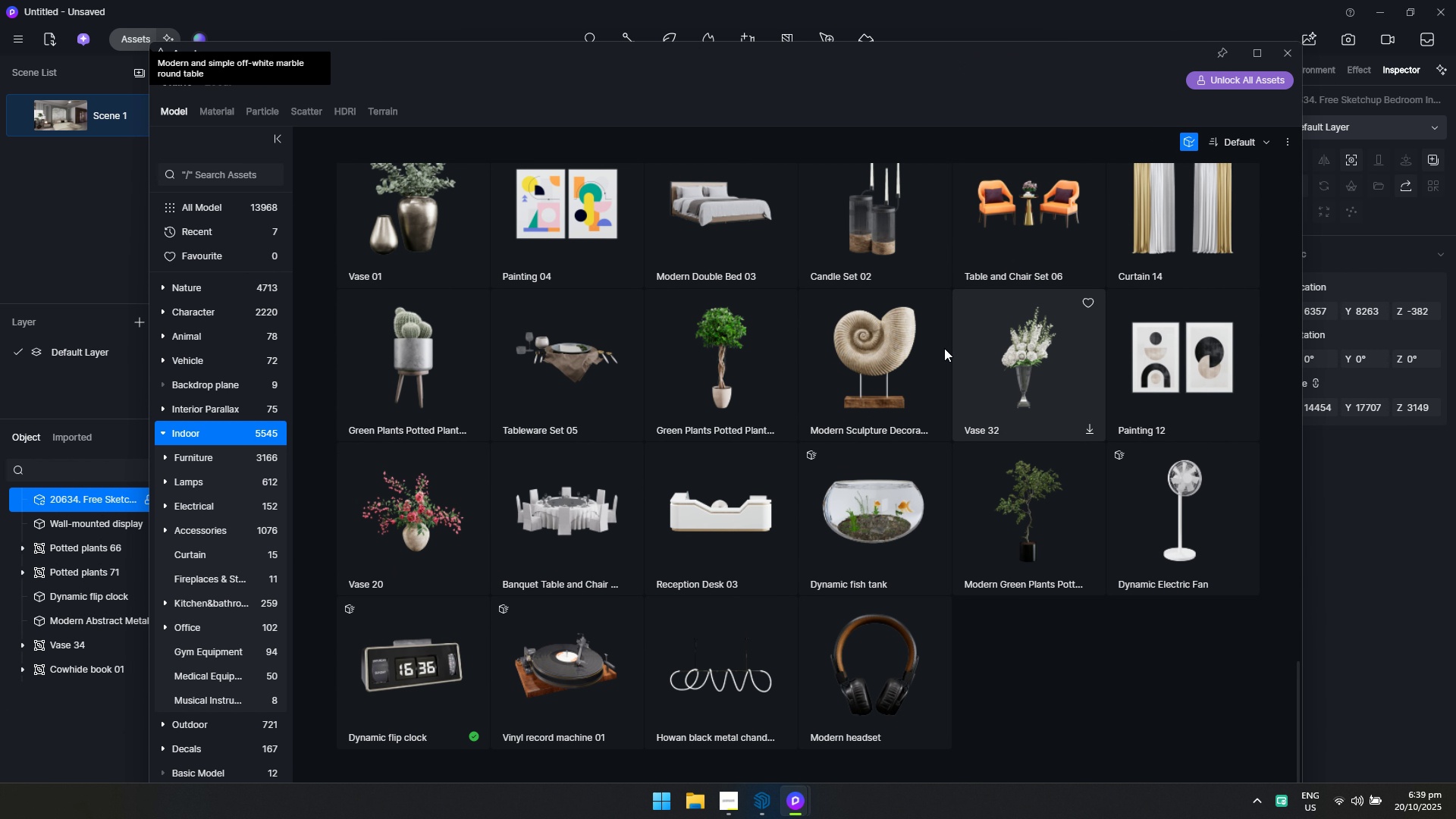 
scroll: coordinate [943, 356], scroll_direction: up, amount: 10.0
 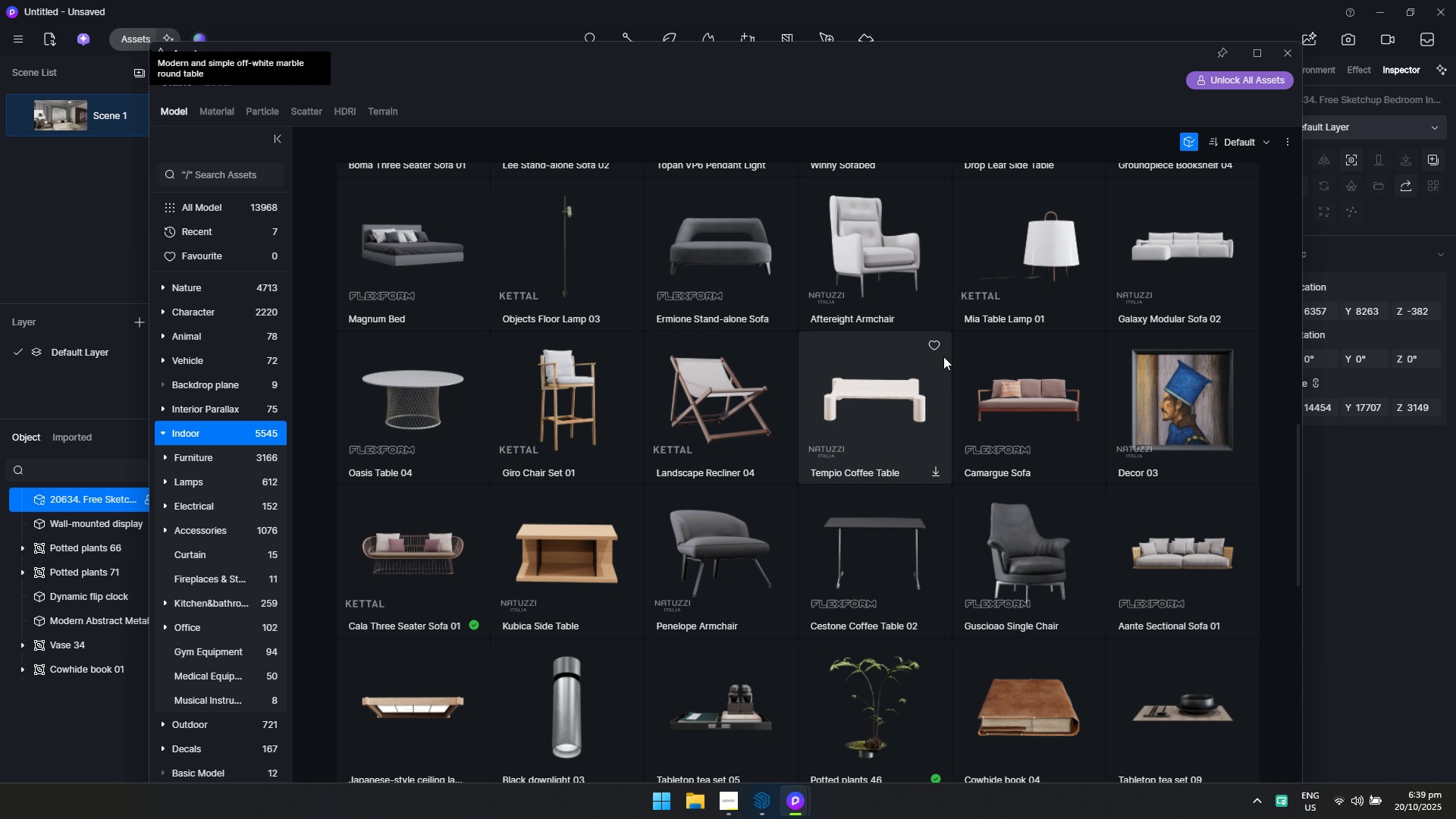 
scroll: coordinate [943, 359], scroll_direction: down, amount: 5.0
 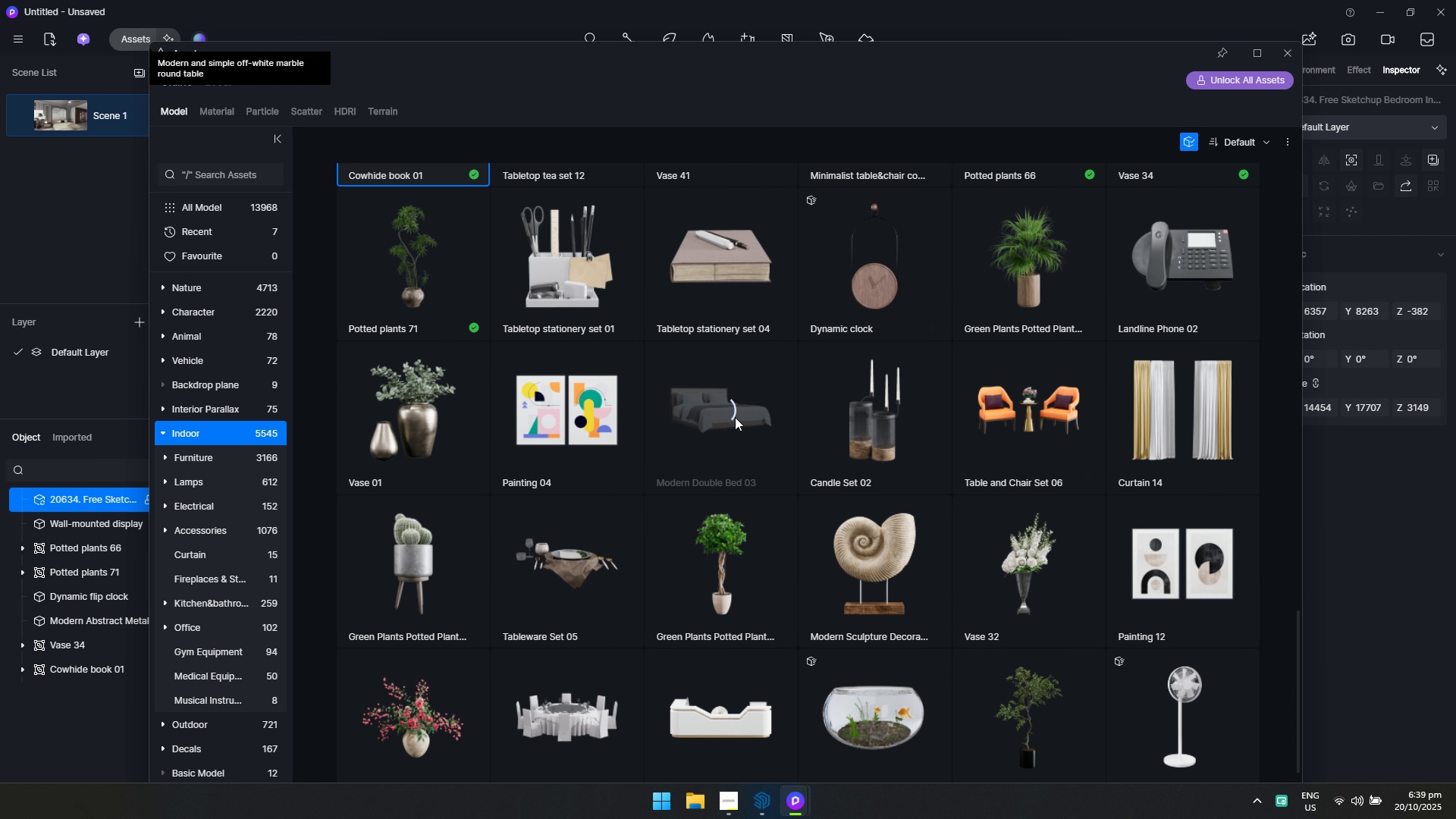 
left_click([735, 417])
 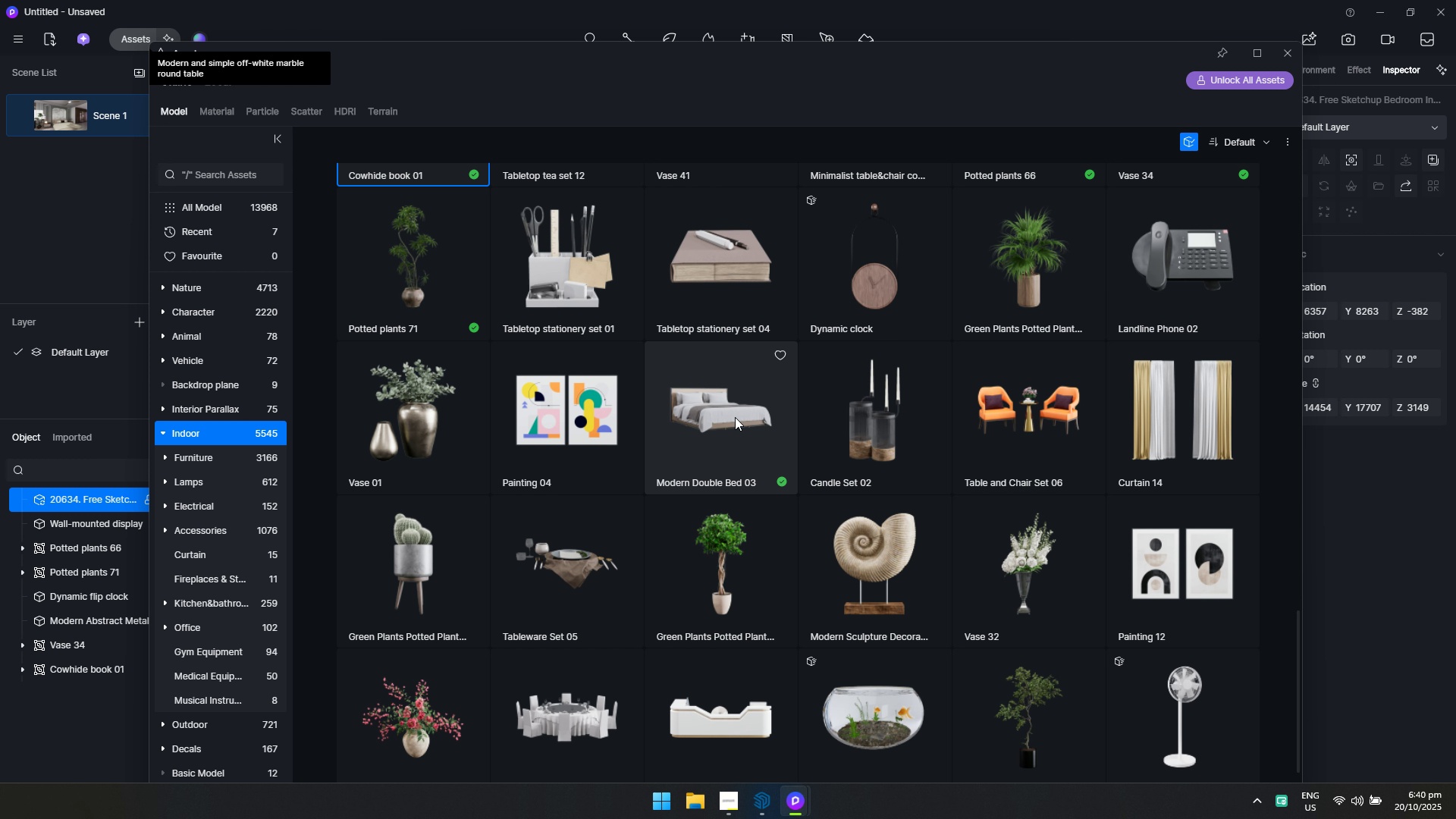 
wait(56.35)
 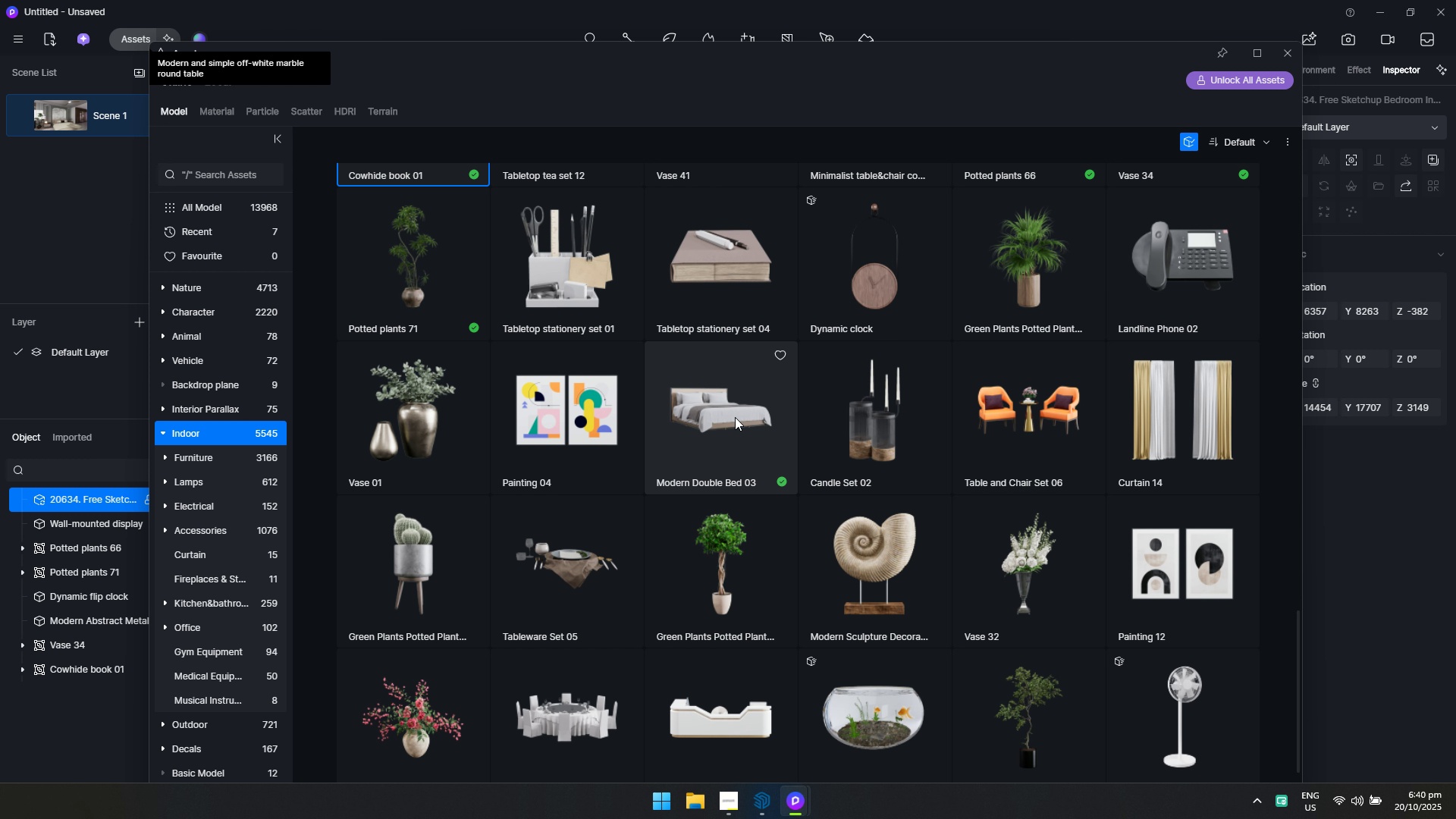 
left_click([735, 417])
 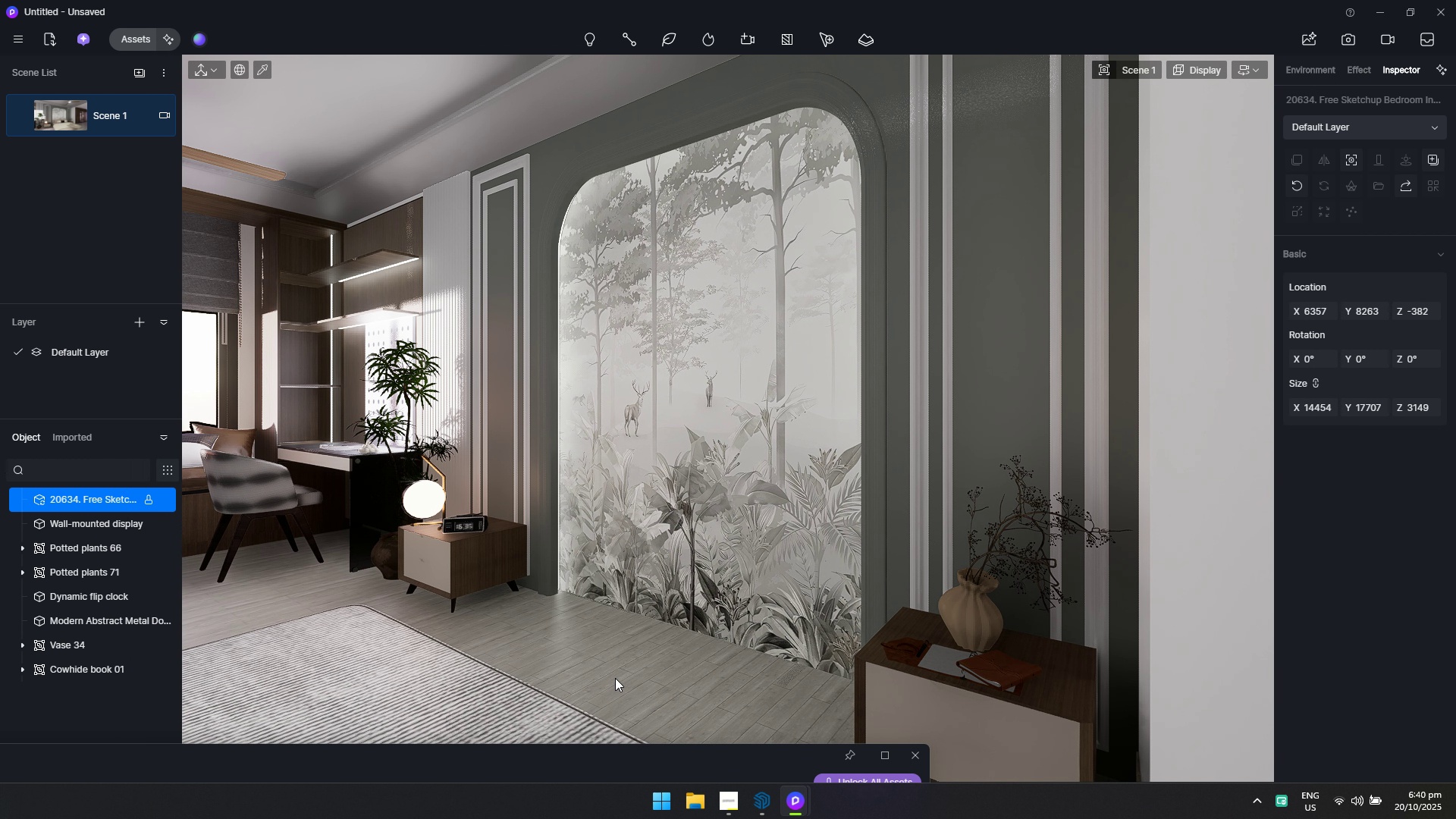 
type(ssaassws)
 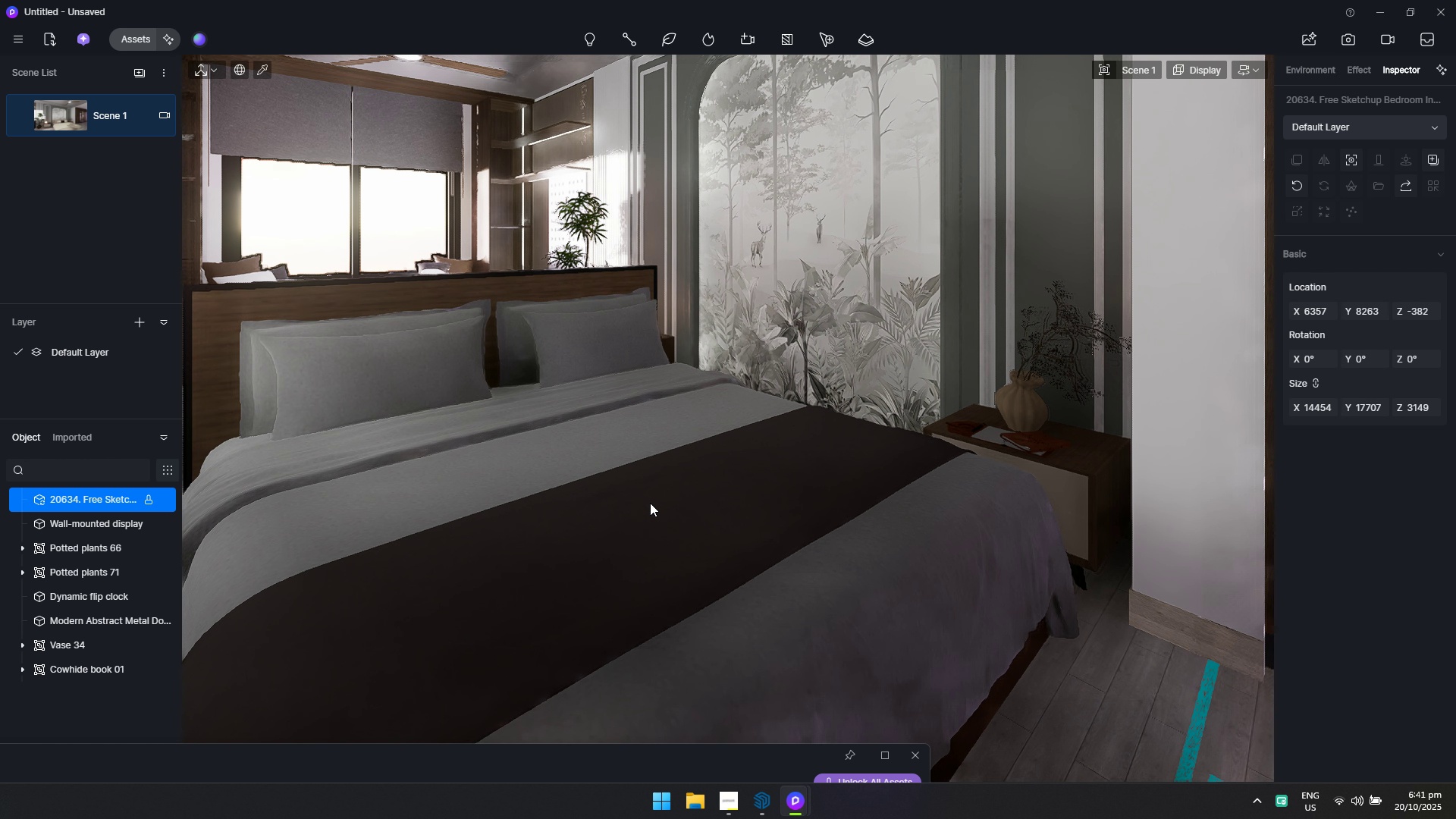 
hold_key(key=D, duration=0.35)
 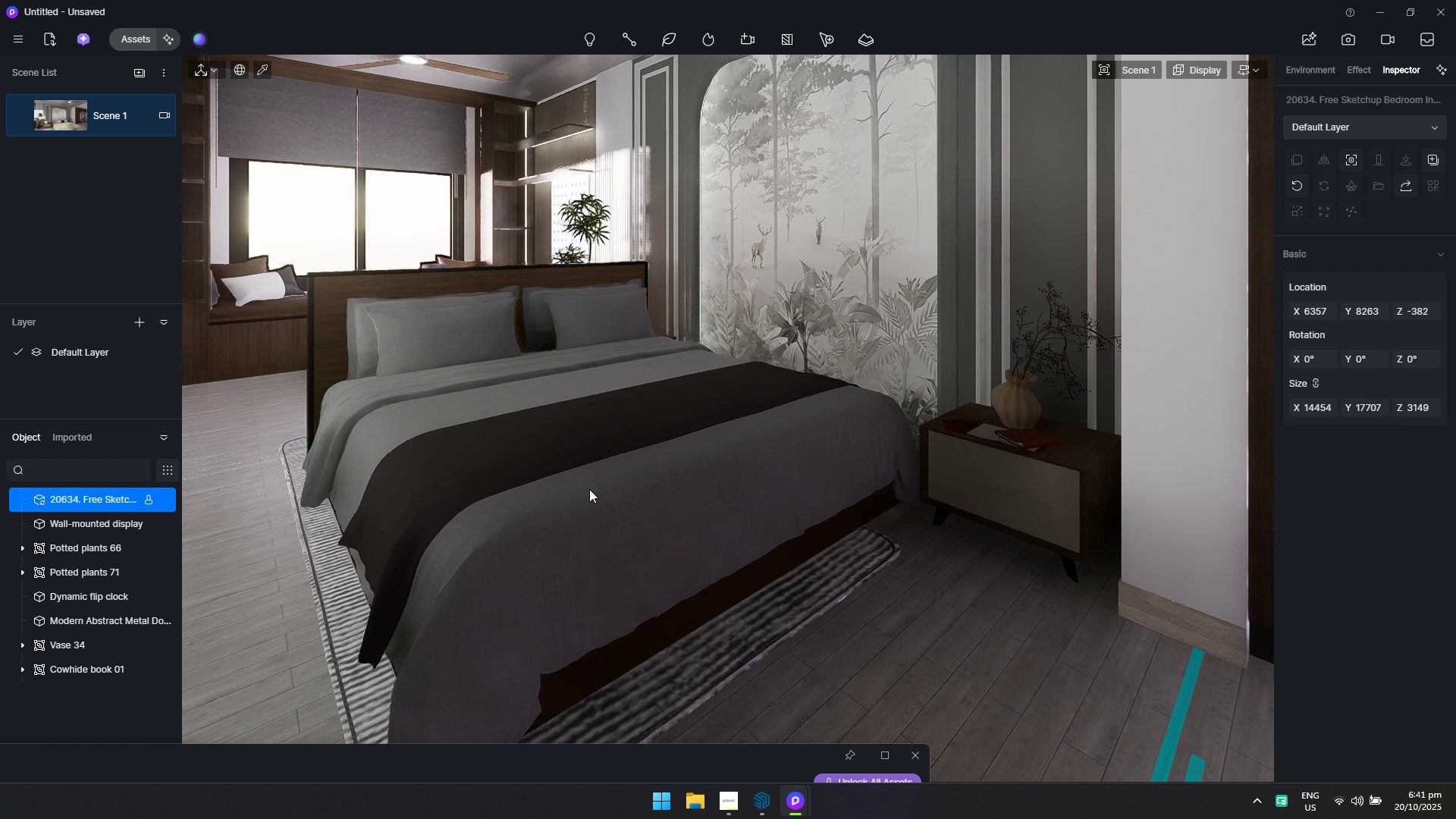 
left_click([589, 489])
 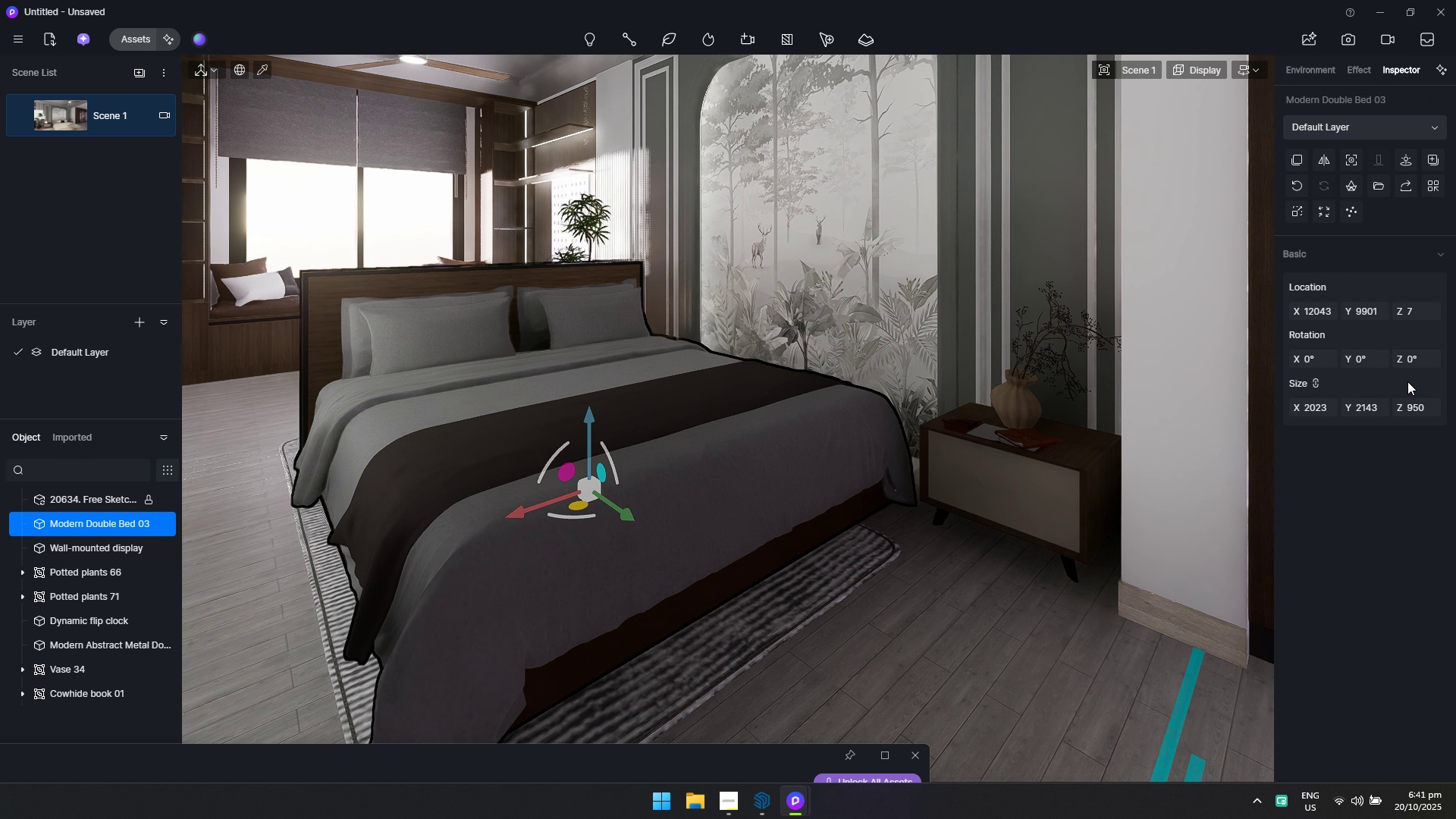 
left_click([1412, 357])
 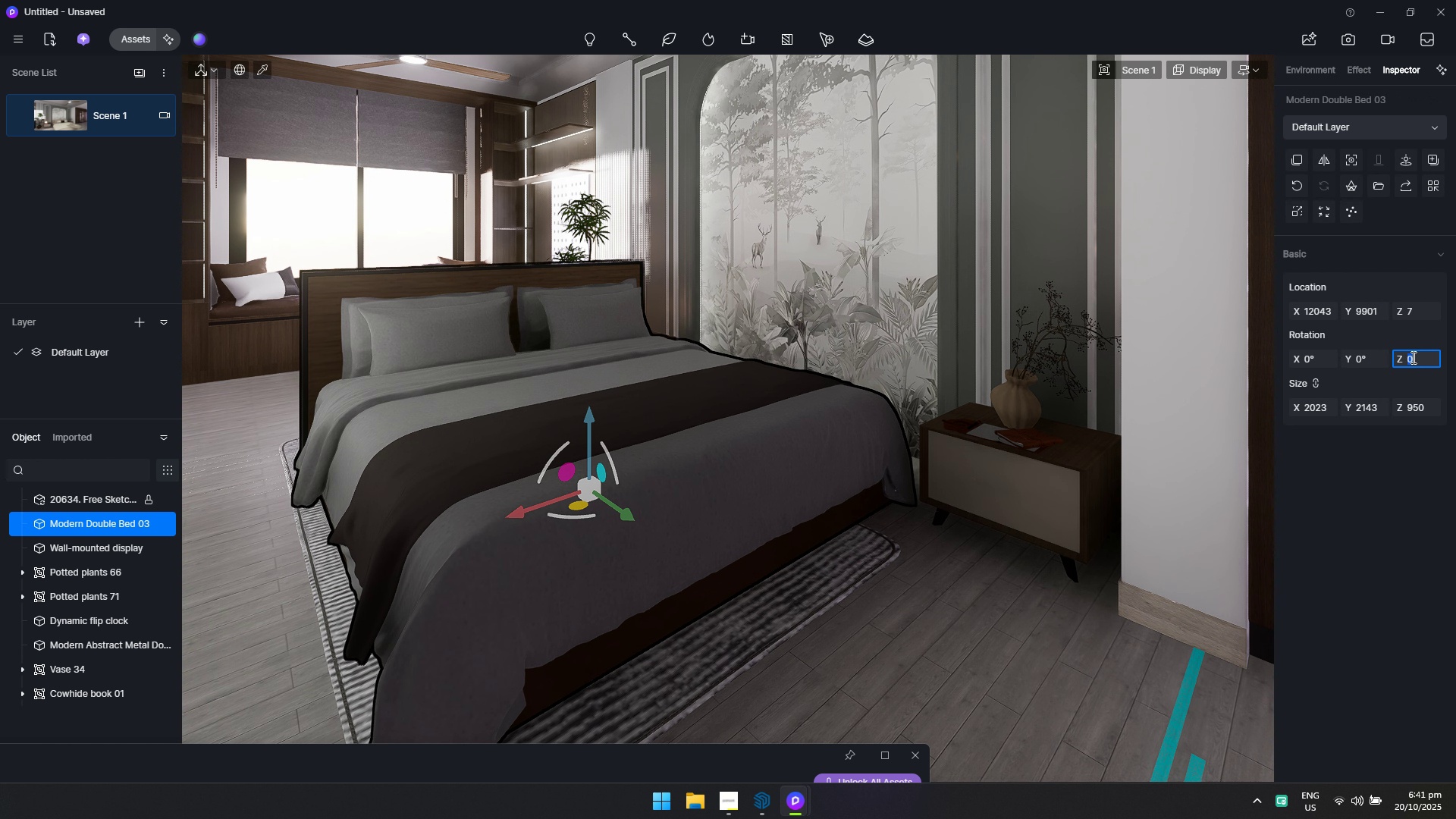 
type(90)
 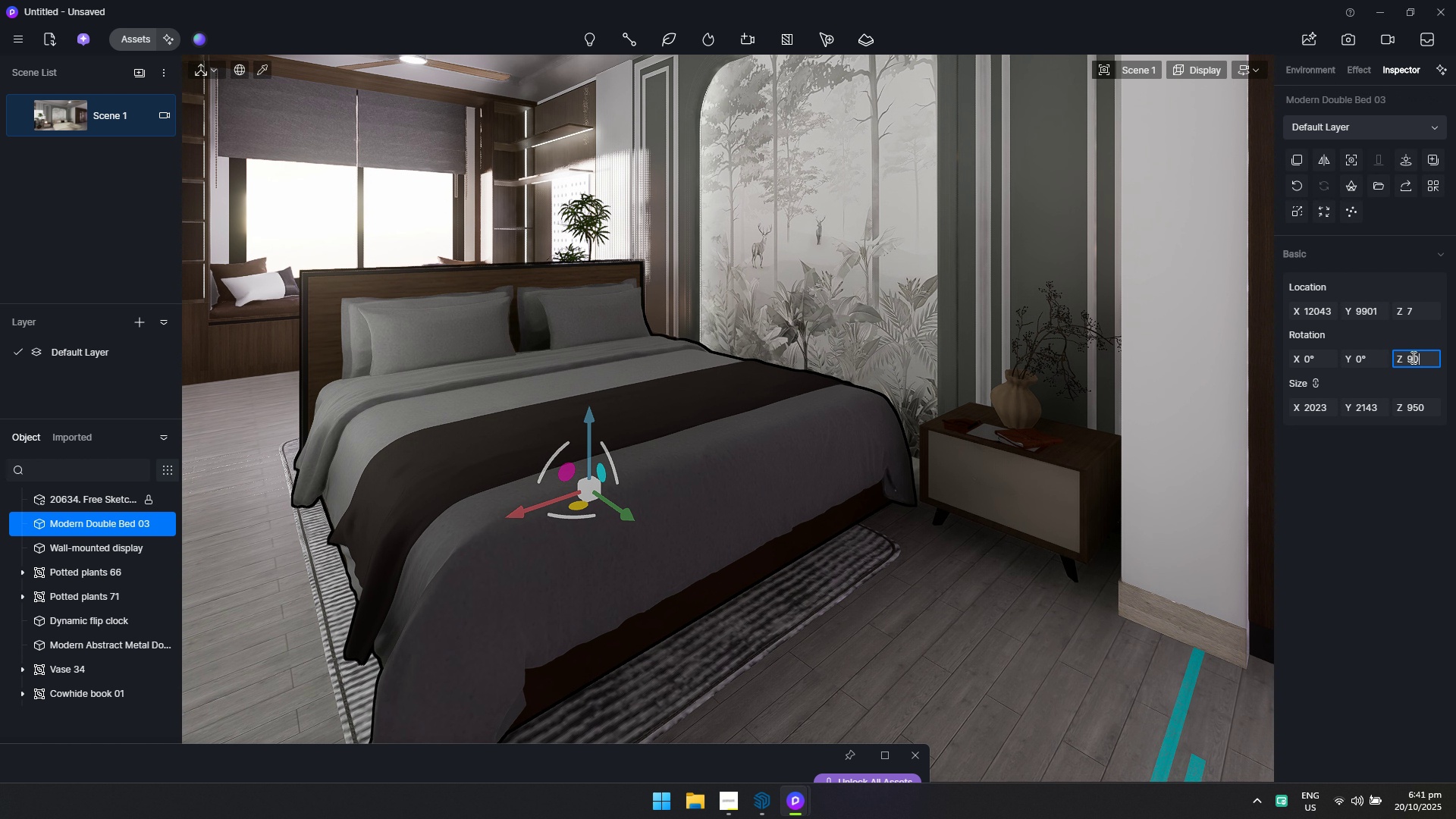 
key(Enter)
 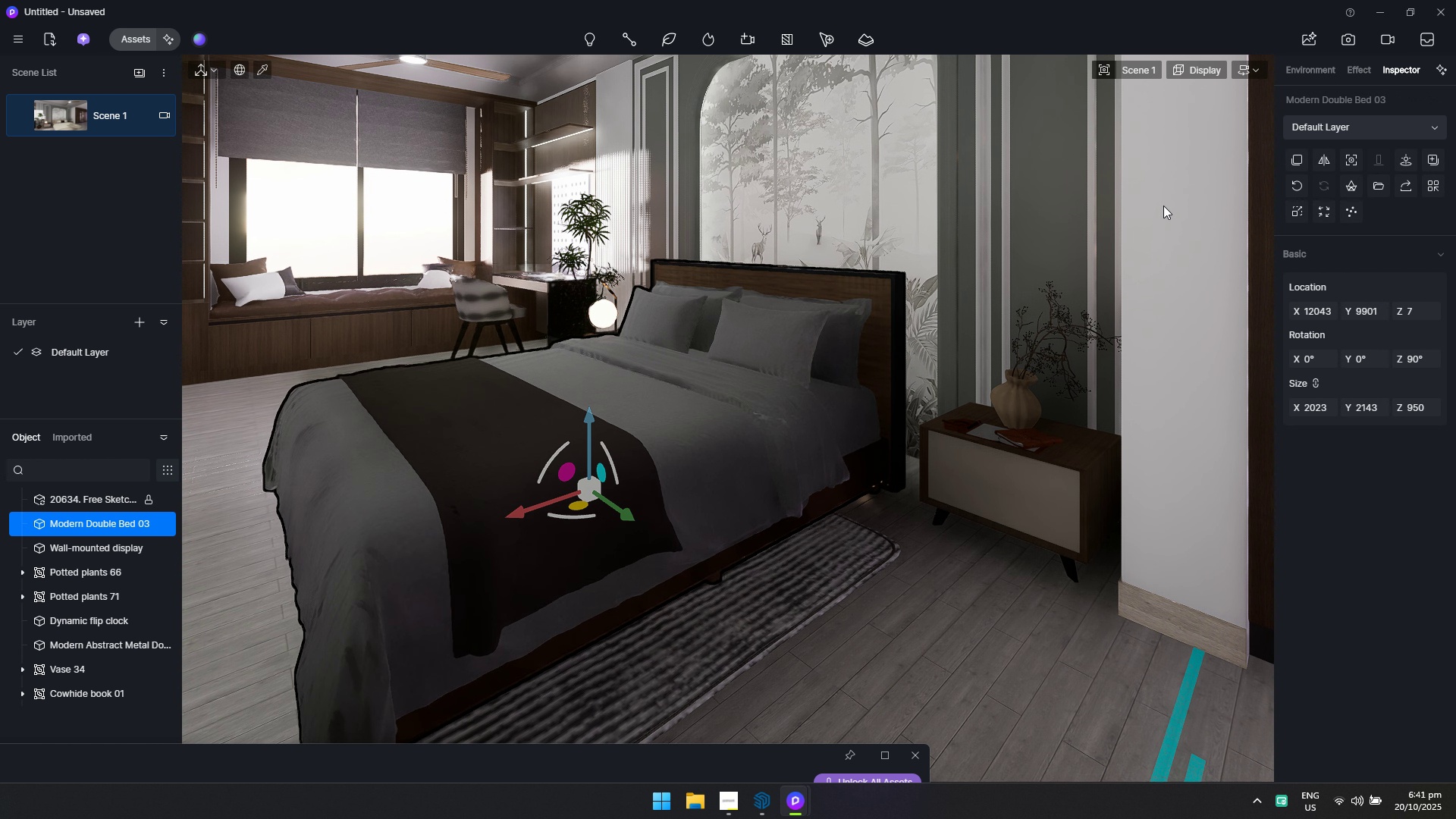 
type(waa)
 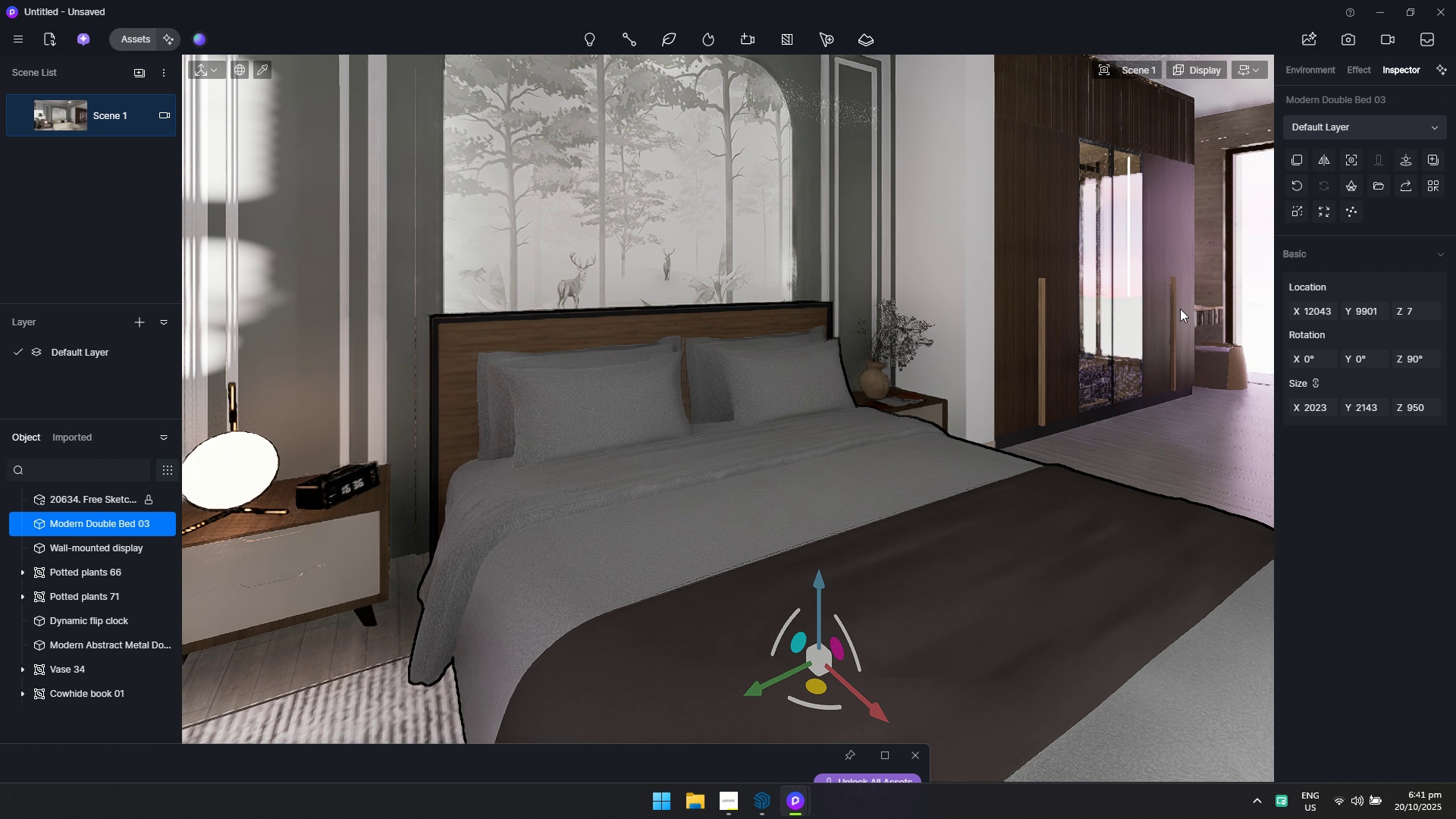 
wait(6.99)
 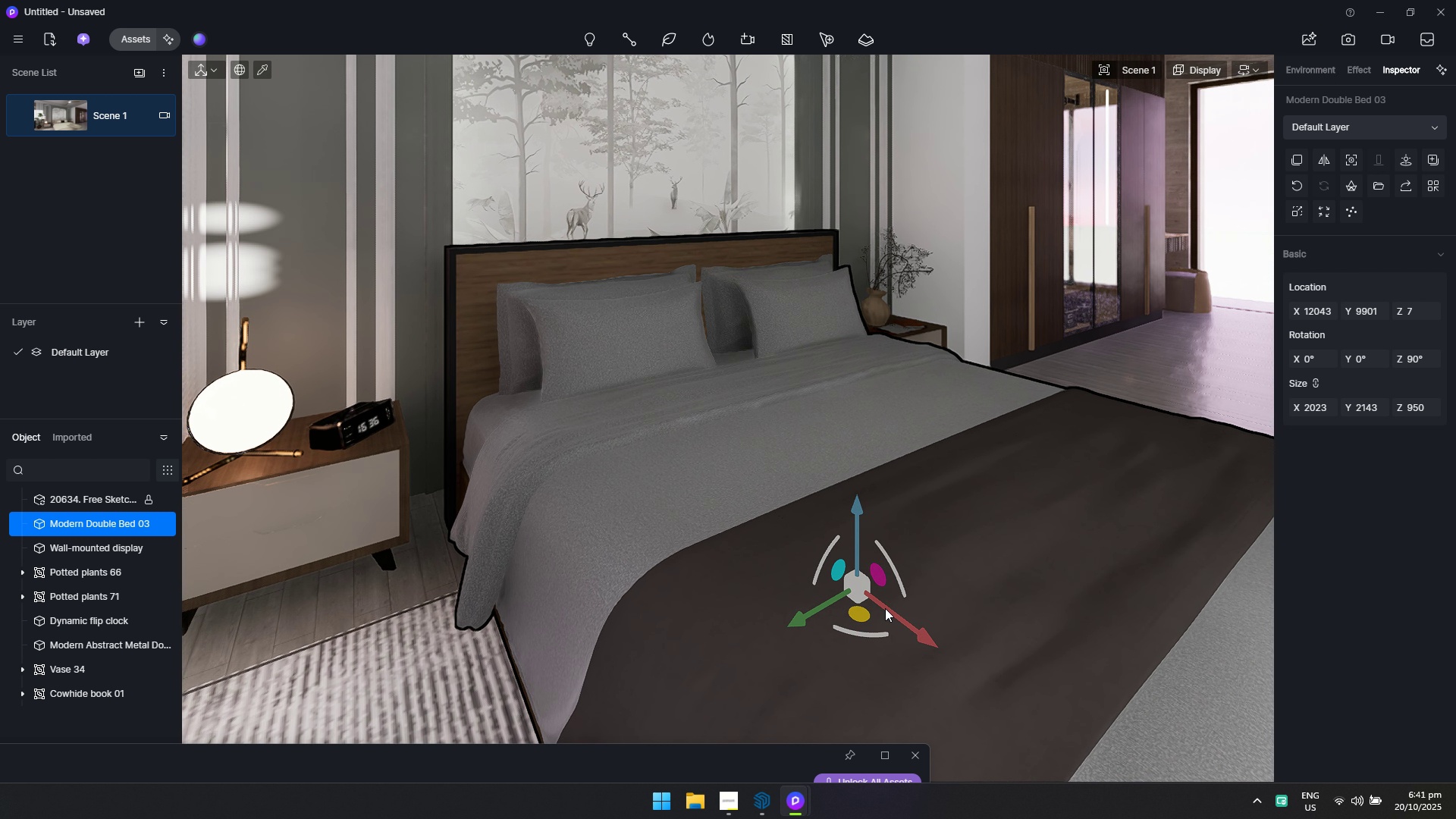 
hold_key(key=D, duration=0.84)
 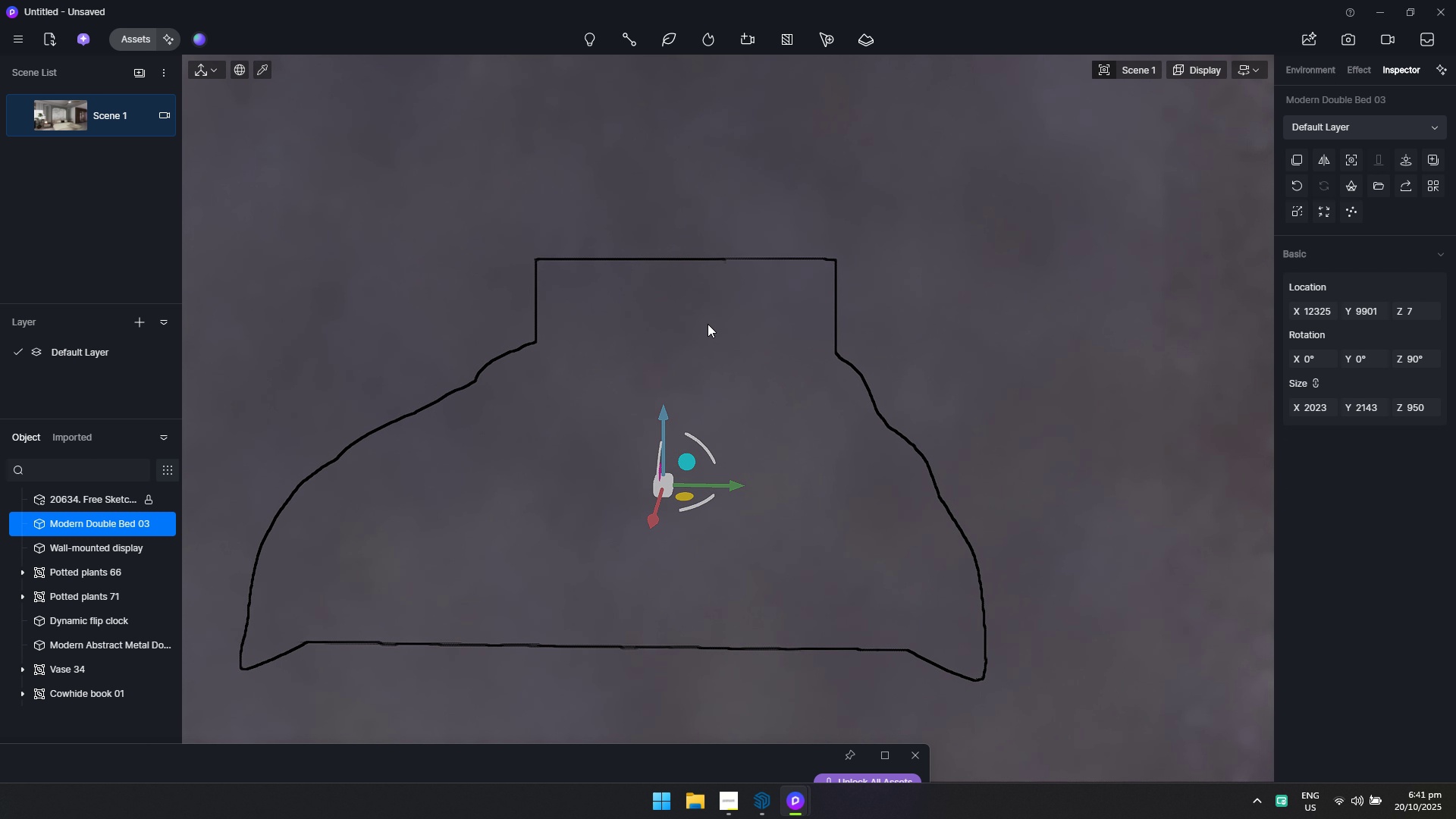 
type(wsd)
 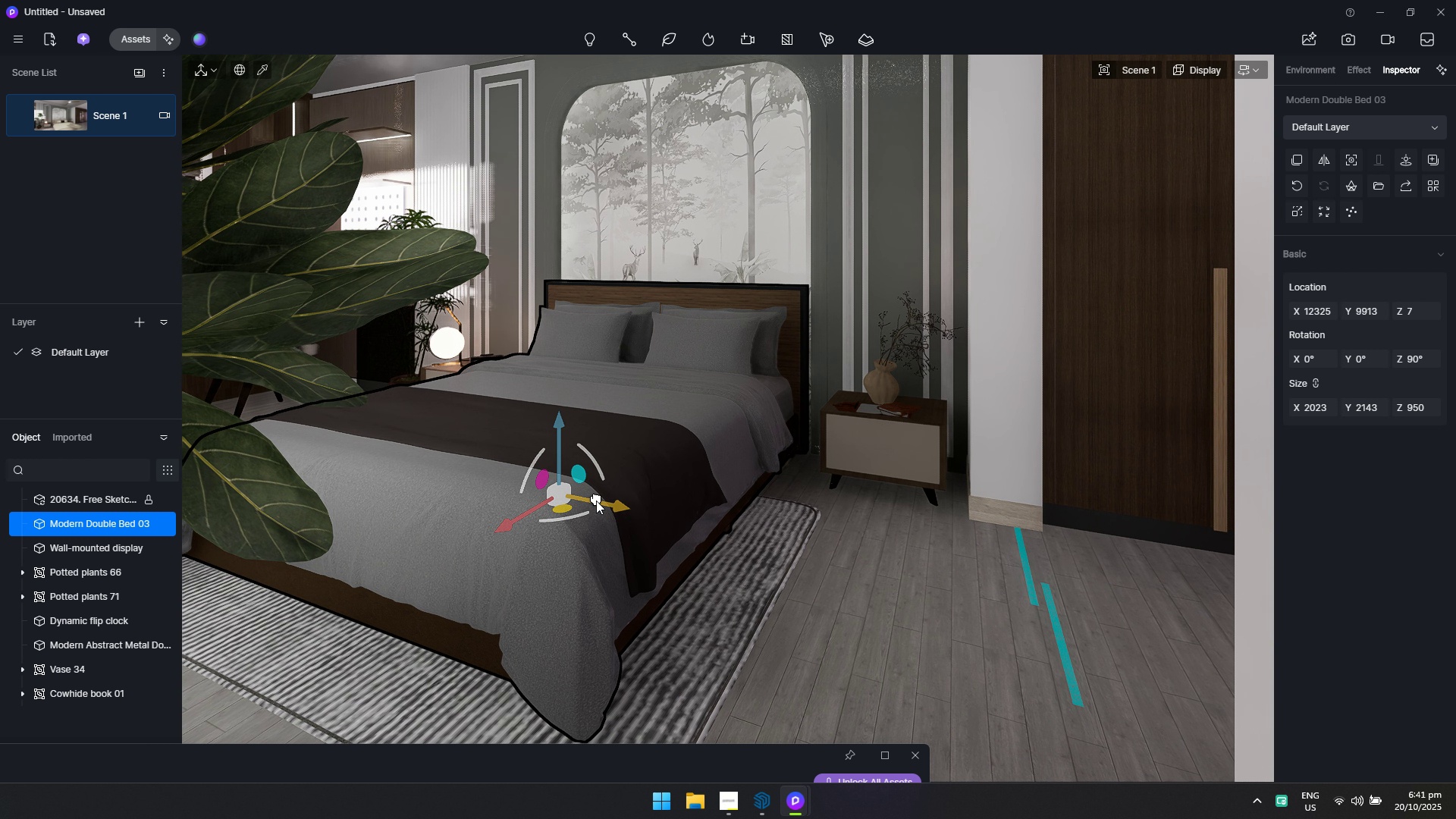 
wait(6.0)
 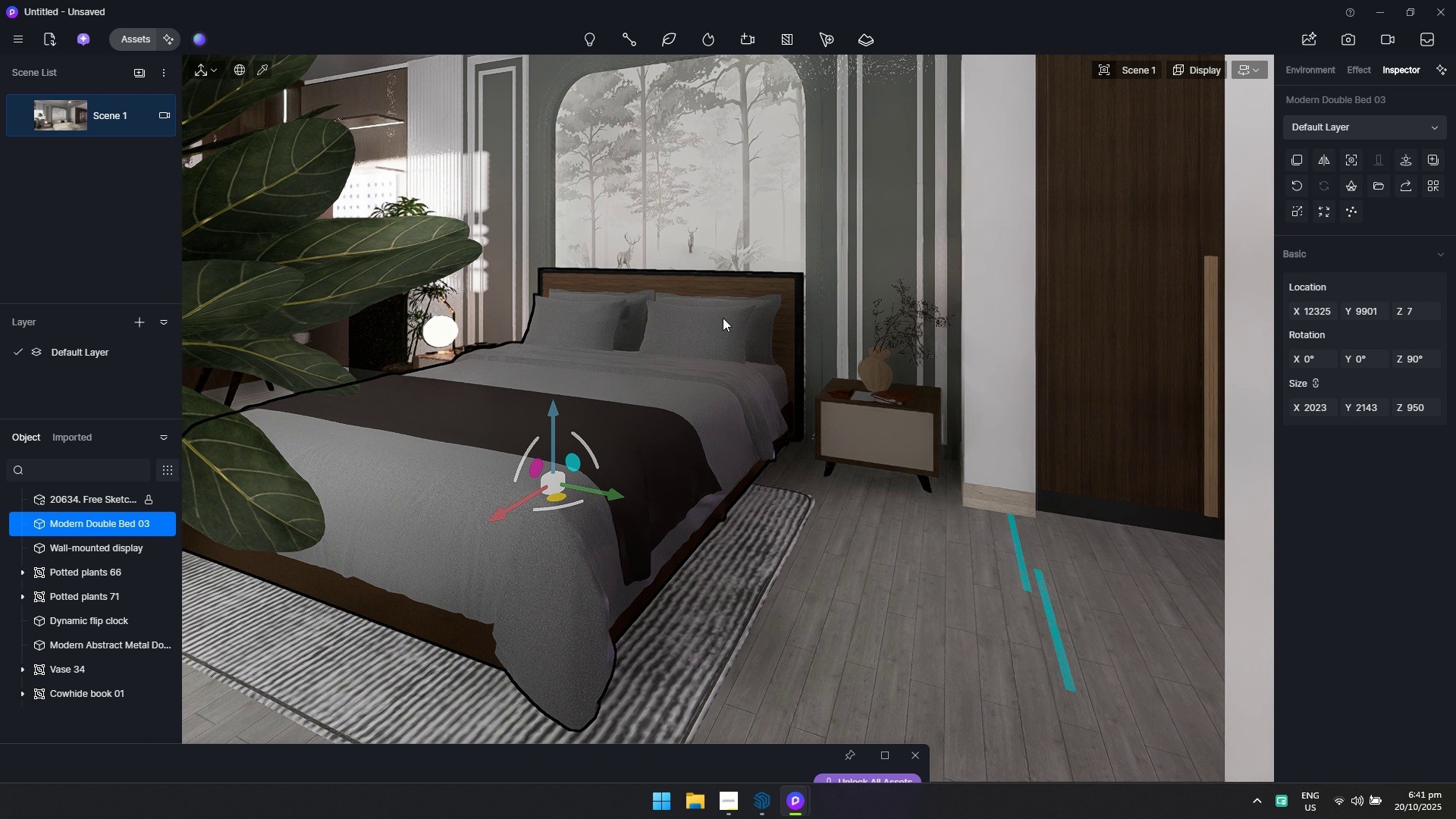 
hold_key(key=W, duration=1.14)
 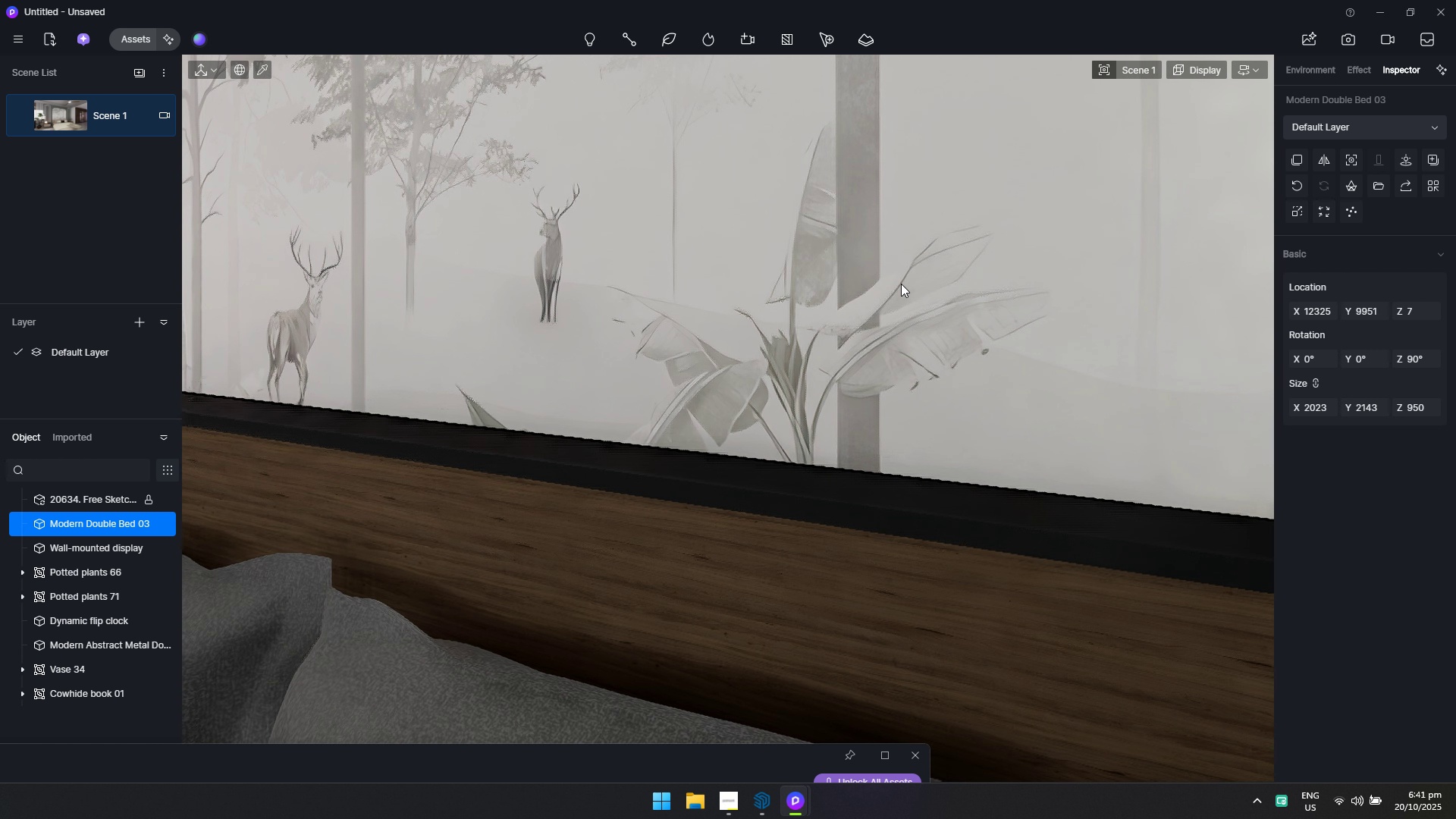 
type(assdsd)
 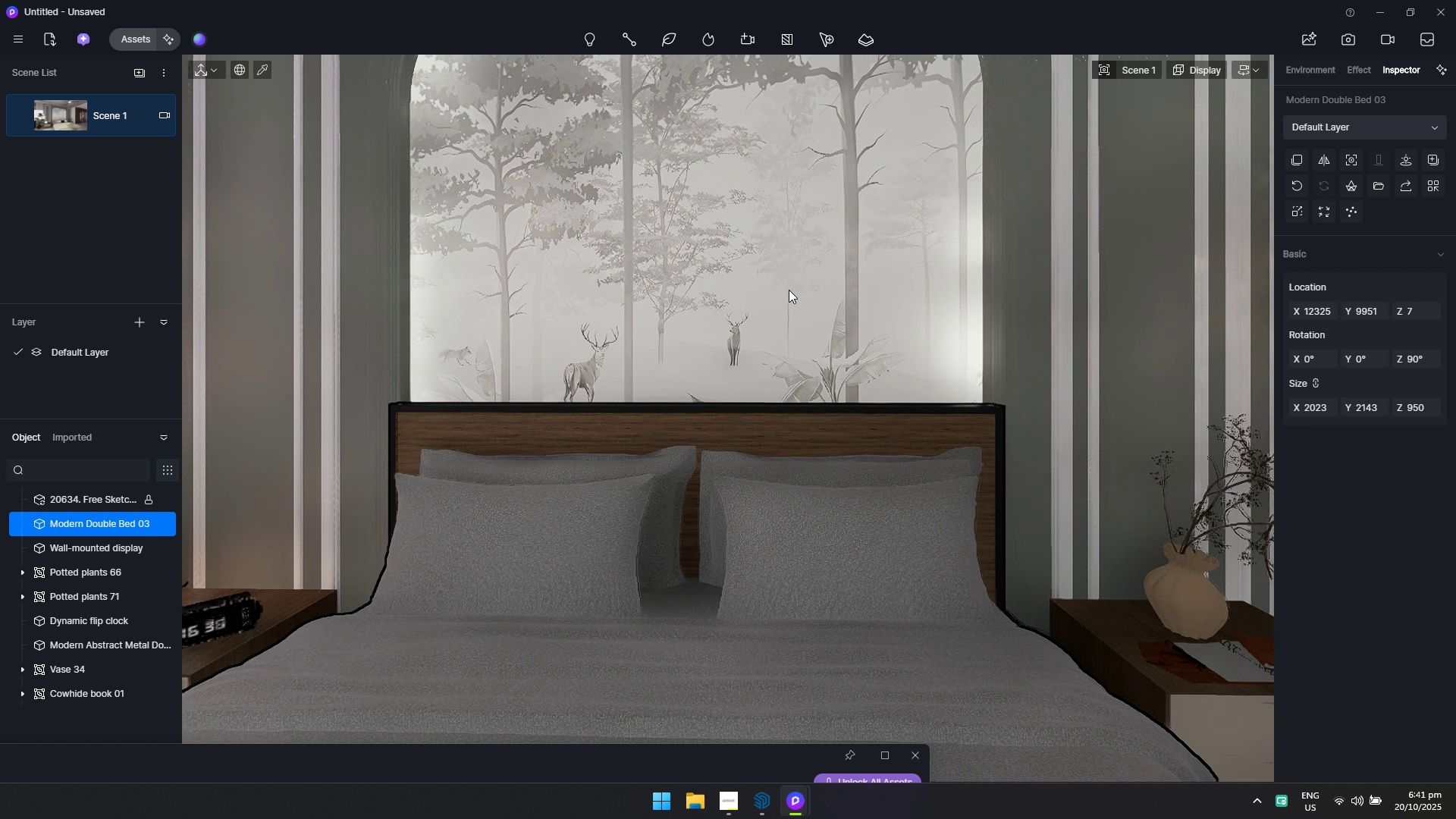 
hold_key(key=D, duration=0.34)
 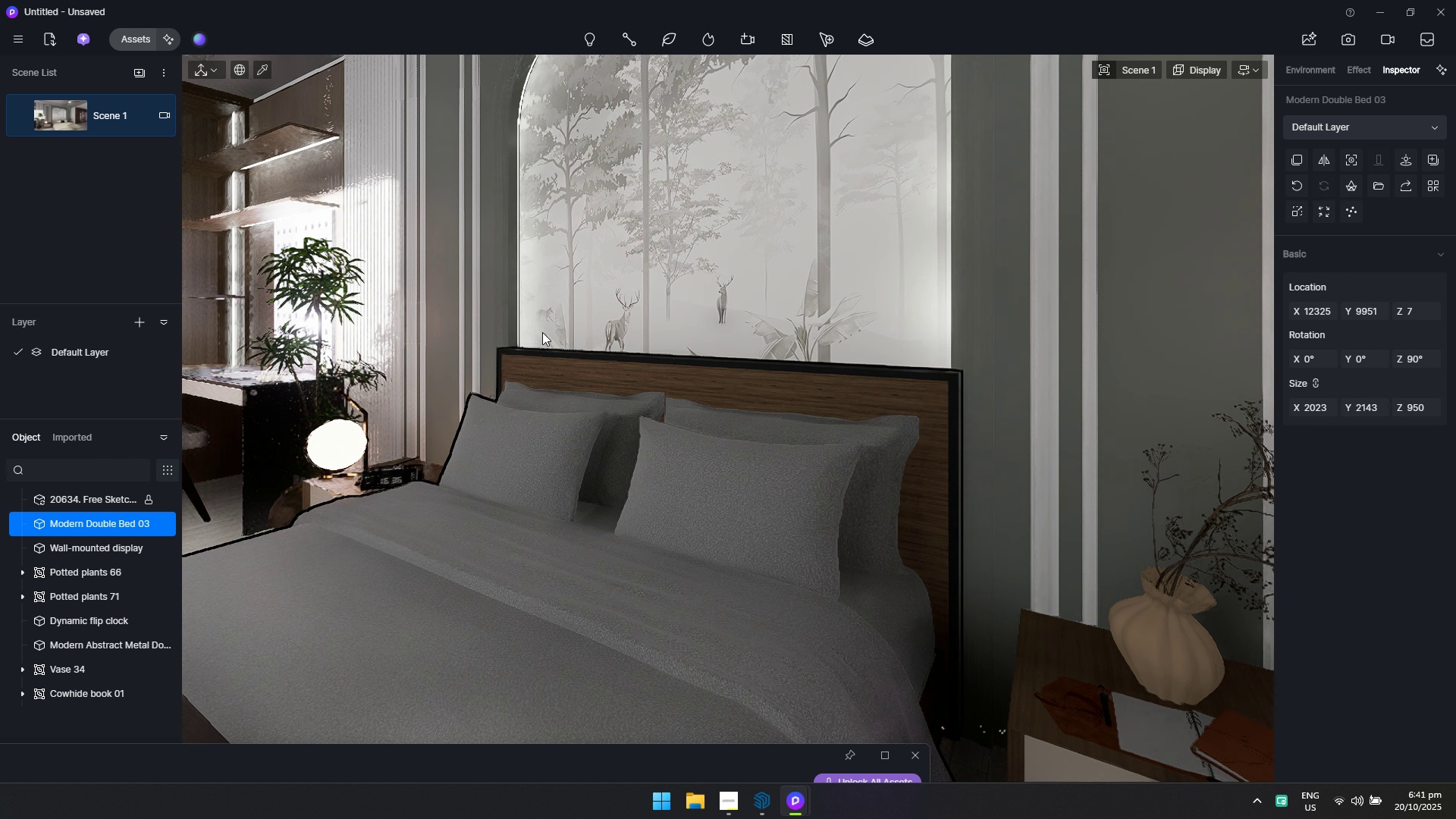 
hold_key(key=S, duration=0.53)
 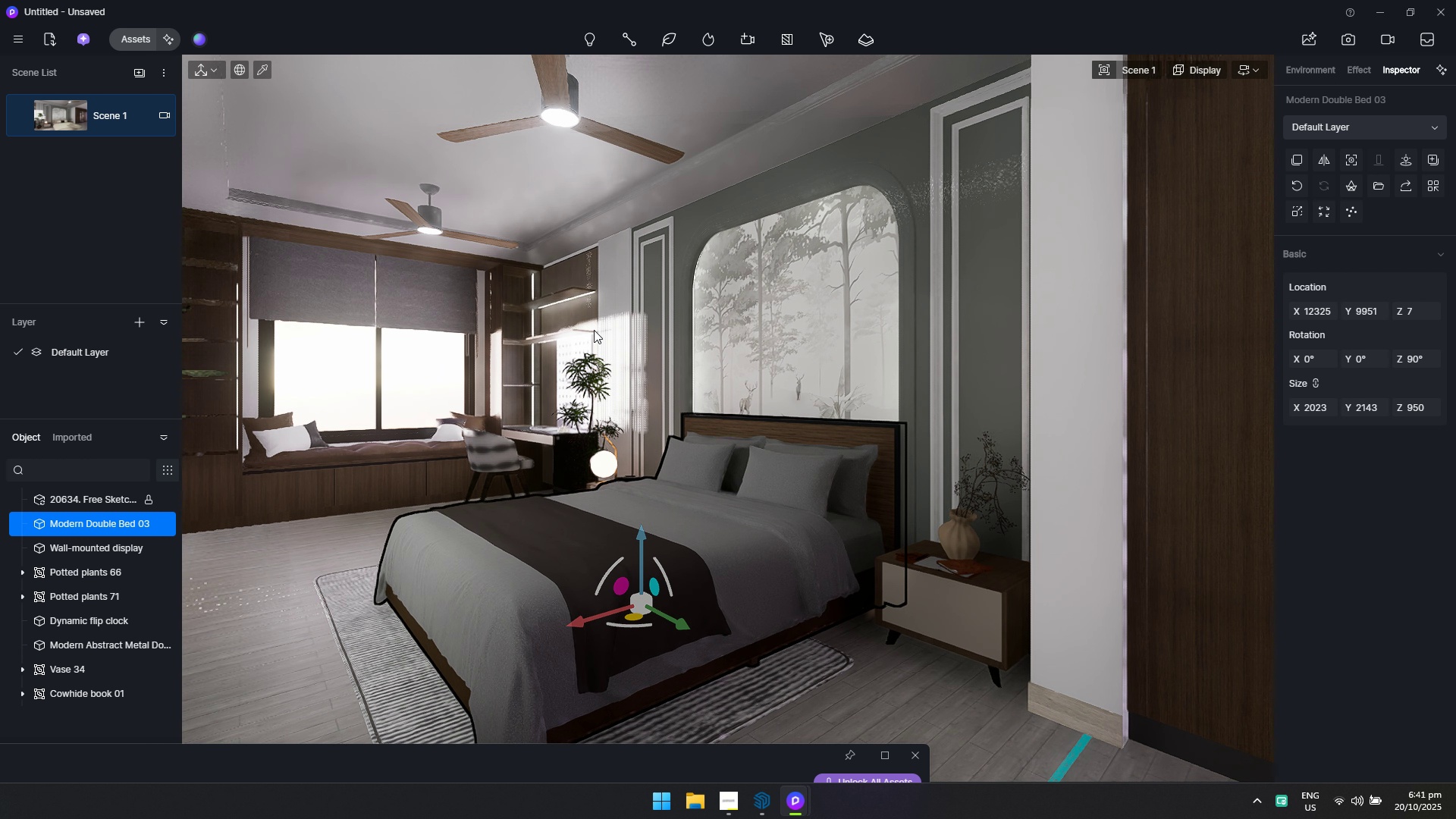 
left_click([66, 123])
 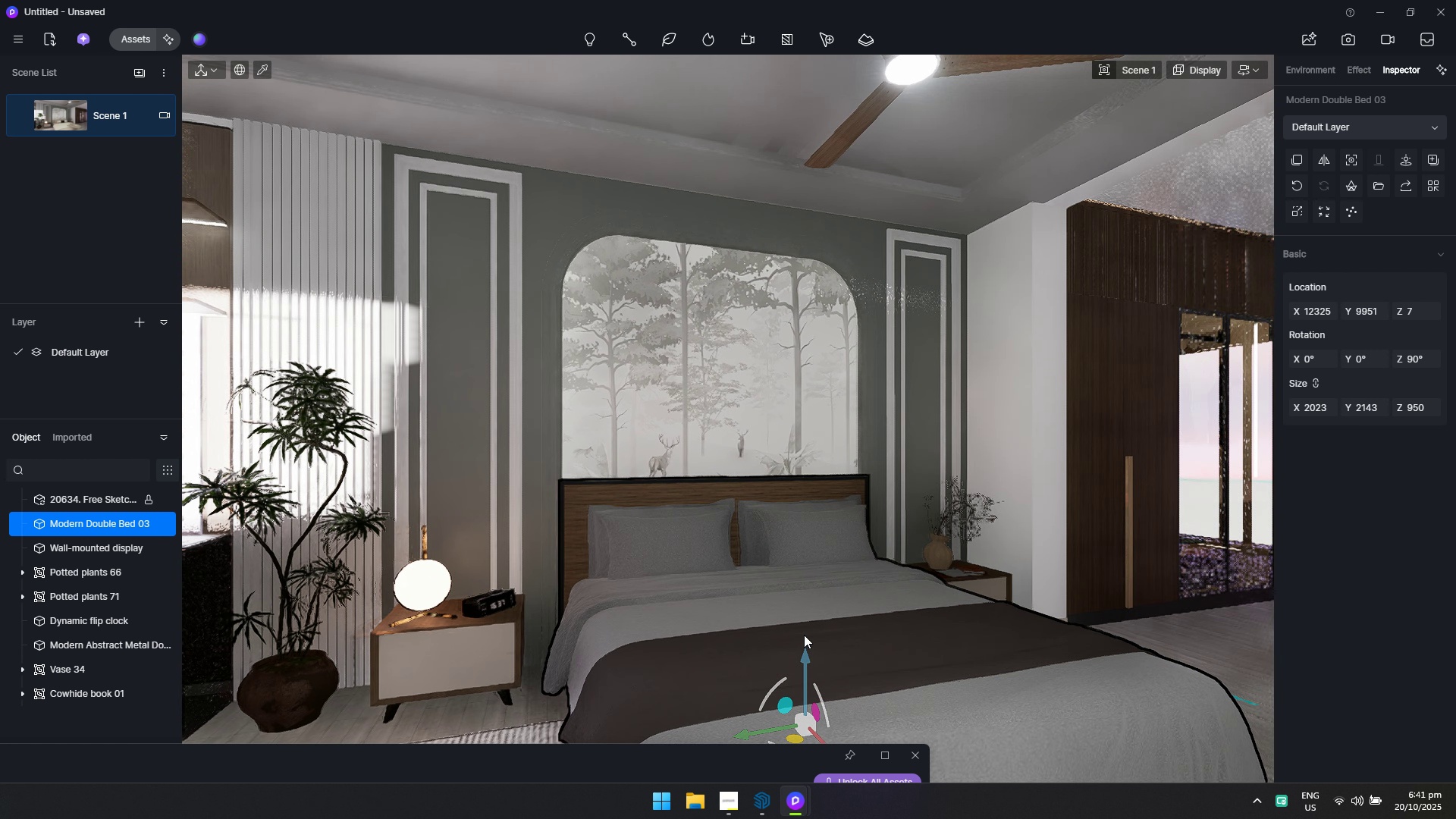 
key(Escape)
 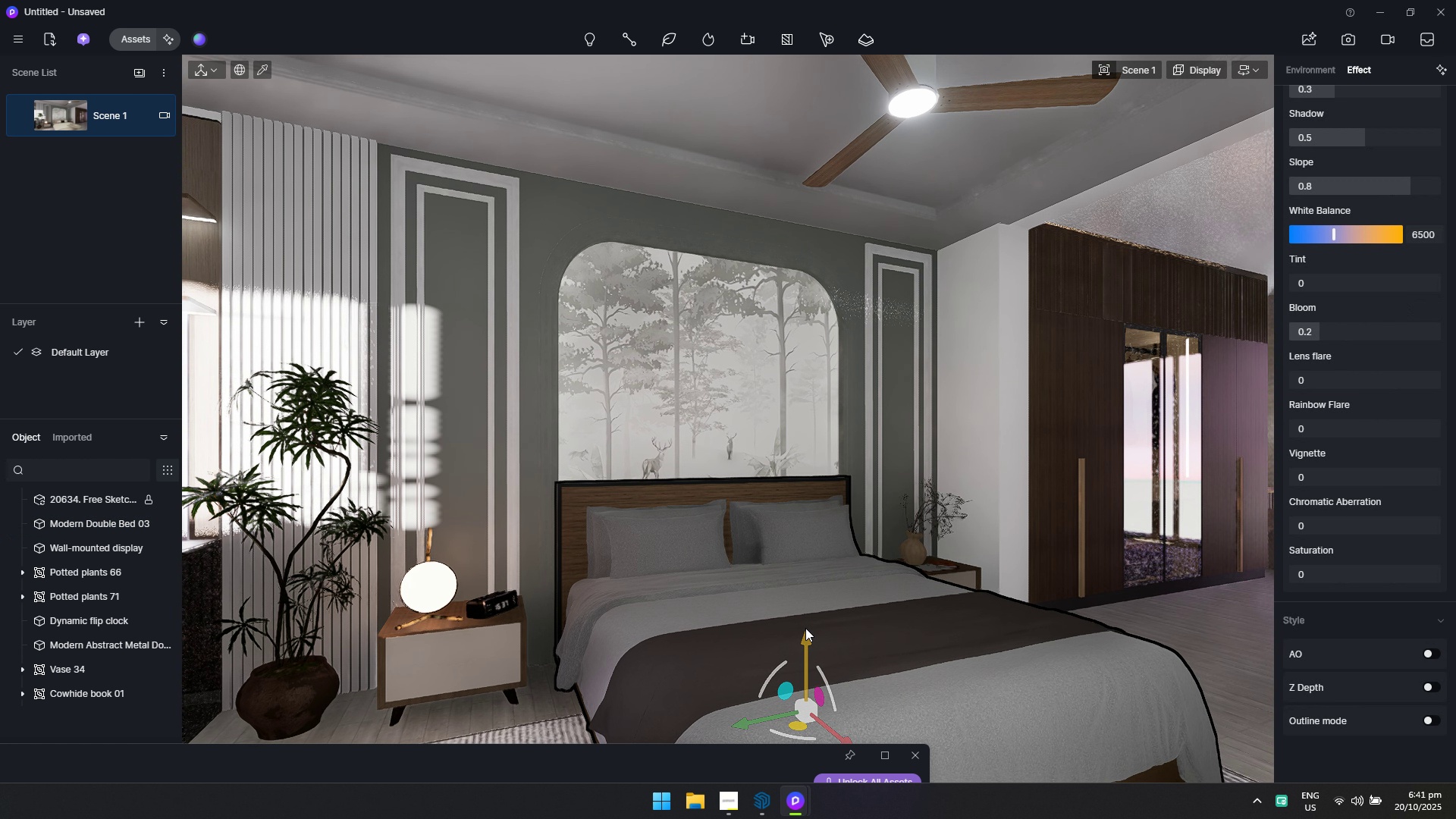 
key(Escape)
 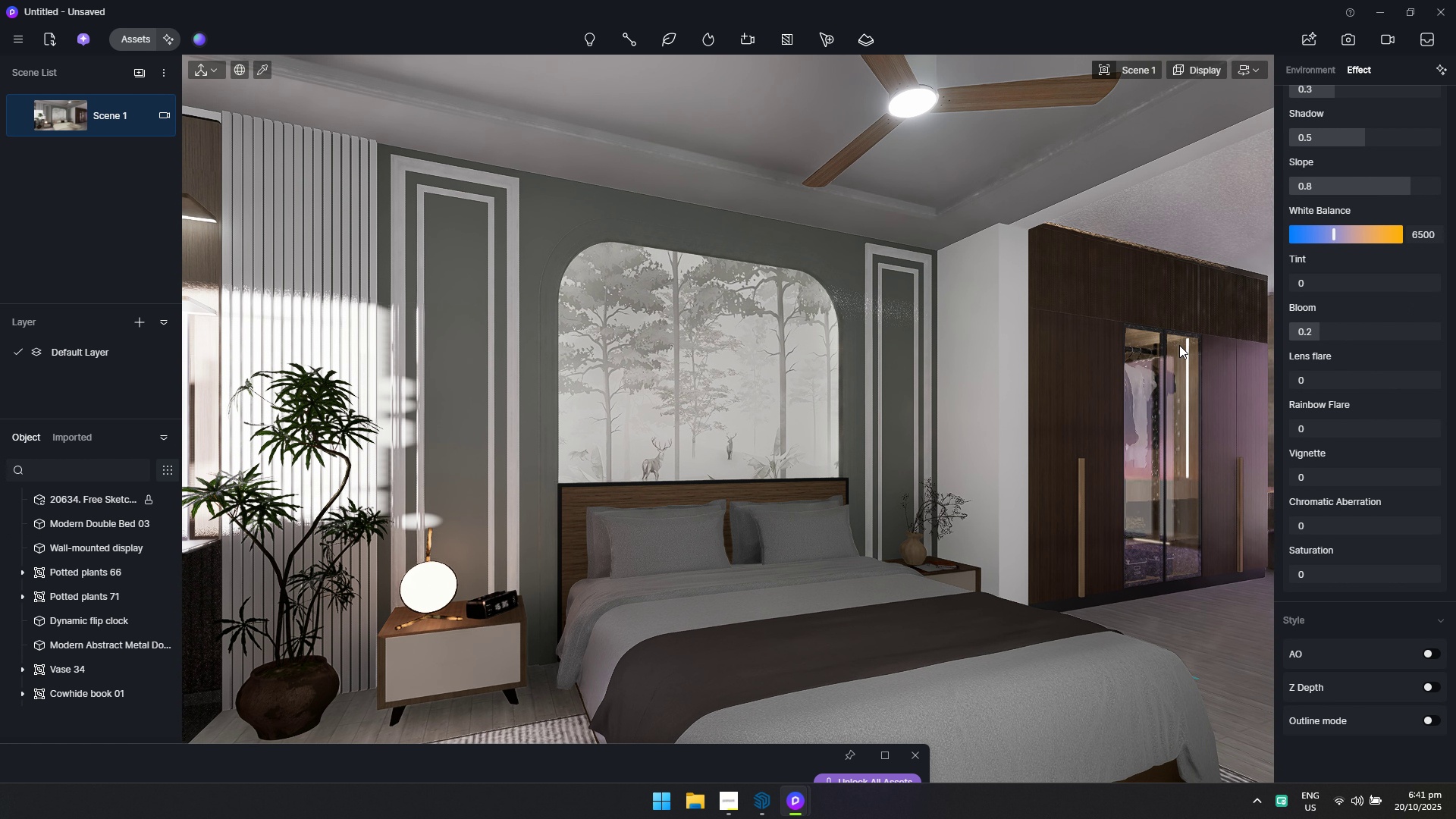 
left_click([839, 260])
 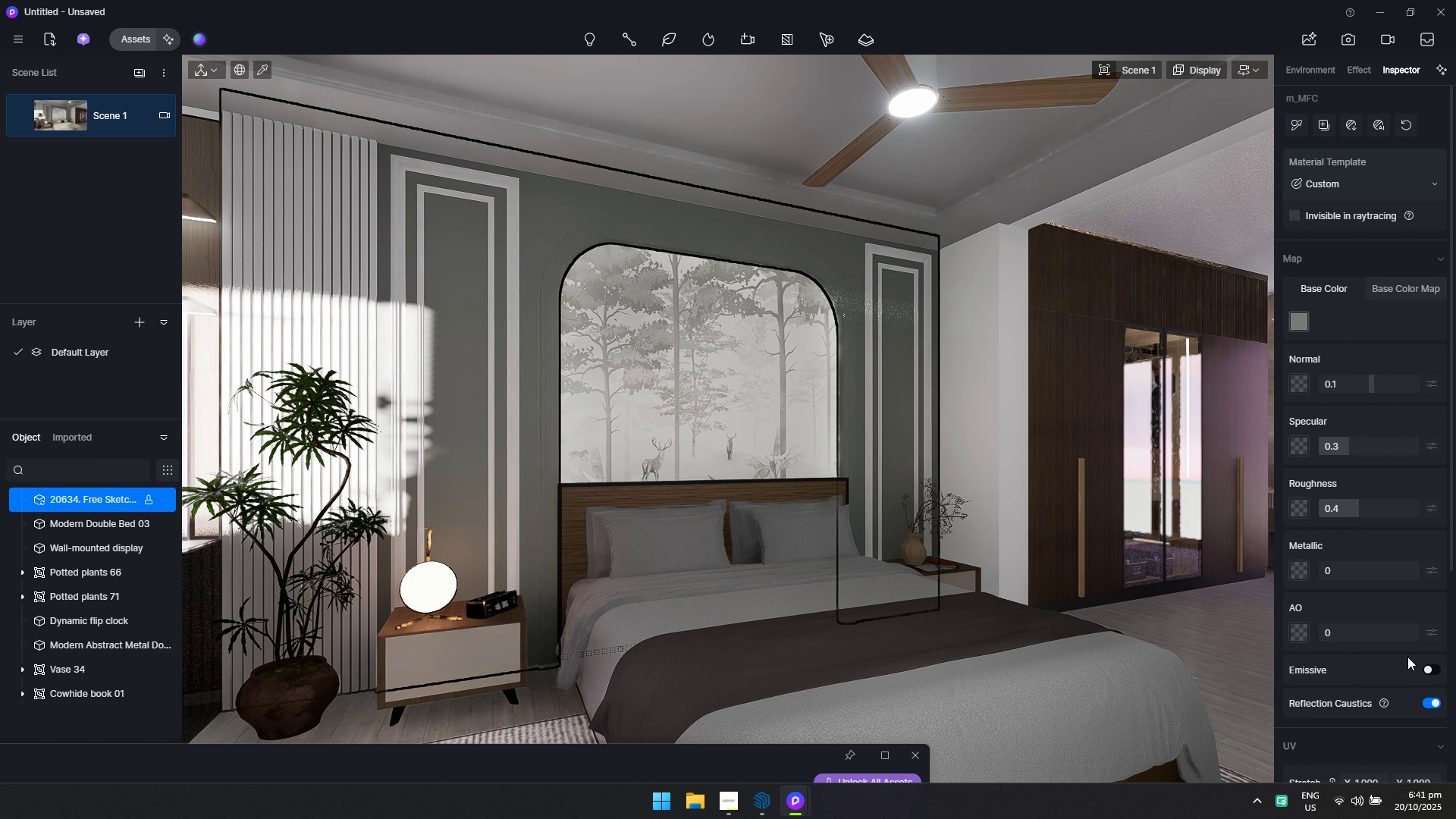 
left_click([1210, 659])
 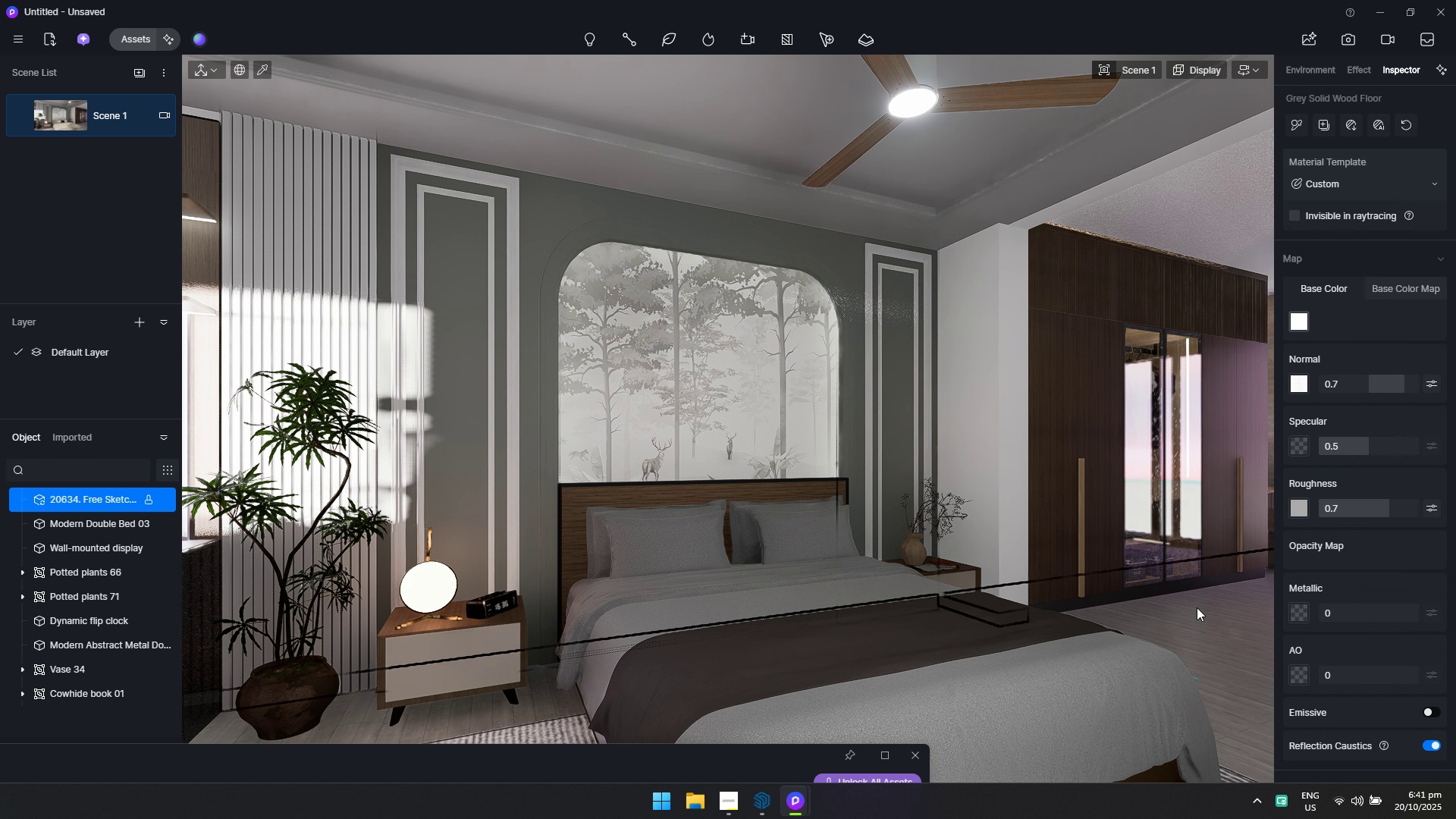 
scroll: coordinate [1098, 537], scroll_direction: down, amount: 1.0
 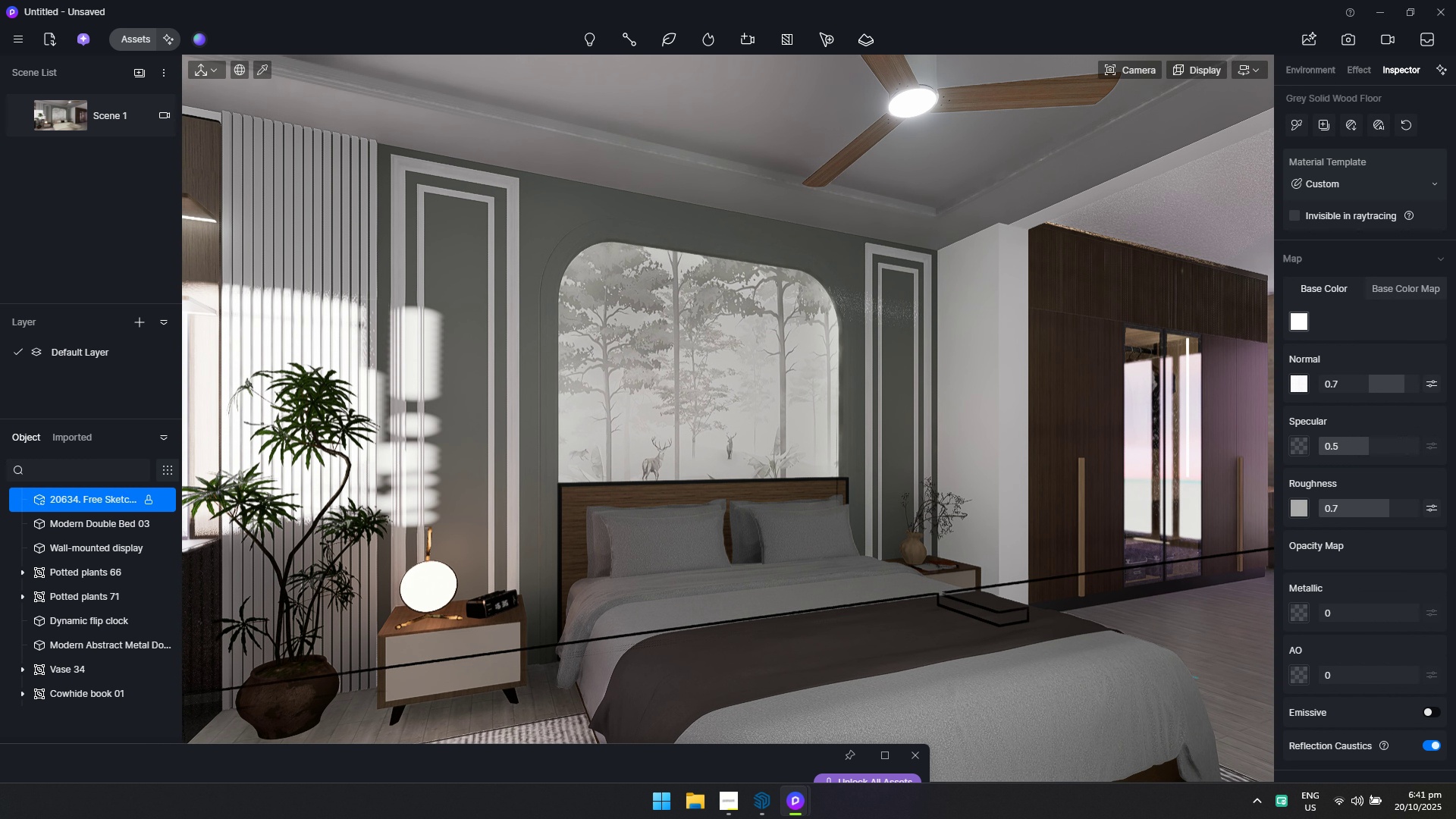 
hold_key(key=D, duration=0.59)